 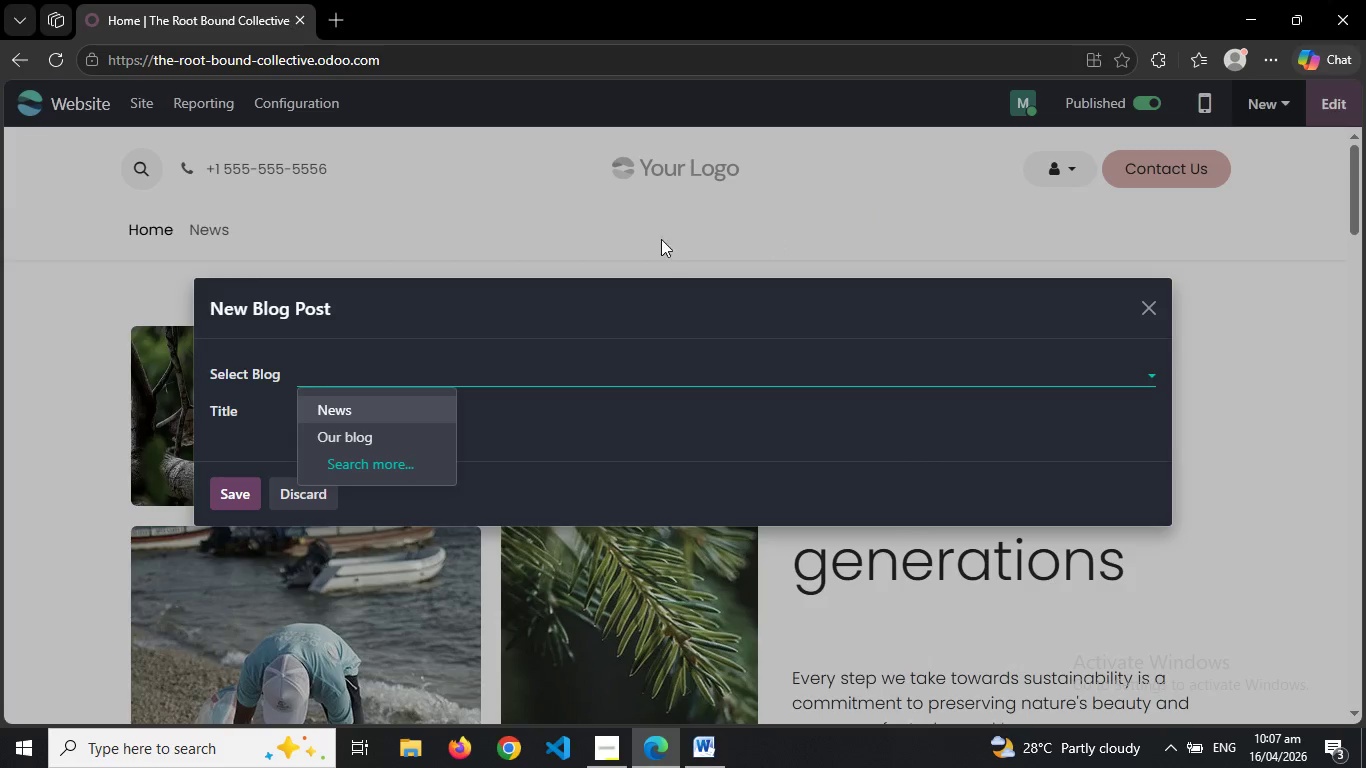 
left_click([369, 429])
 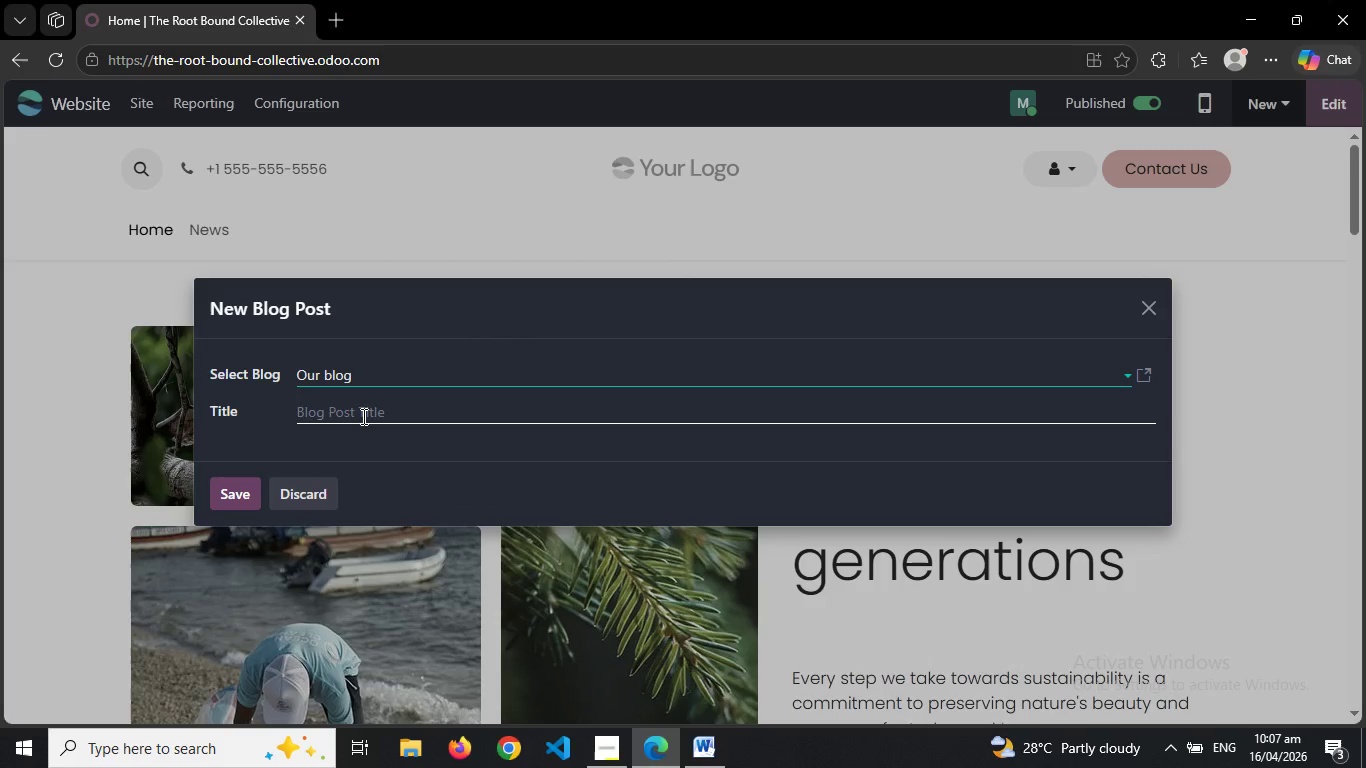 
left_click([362, 416])
 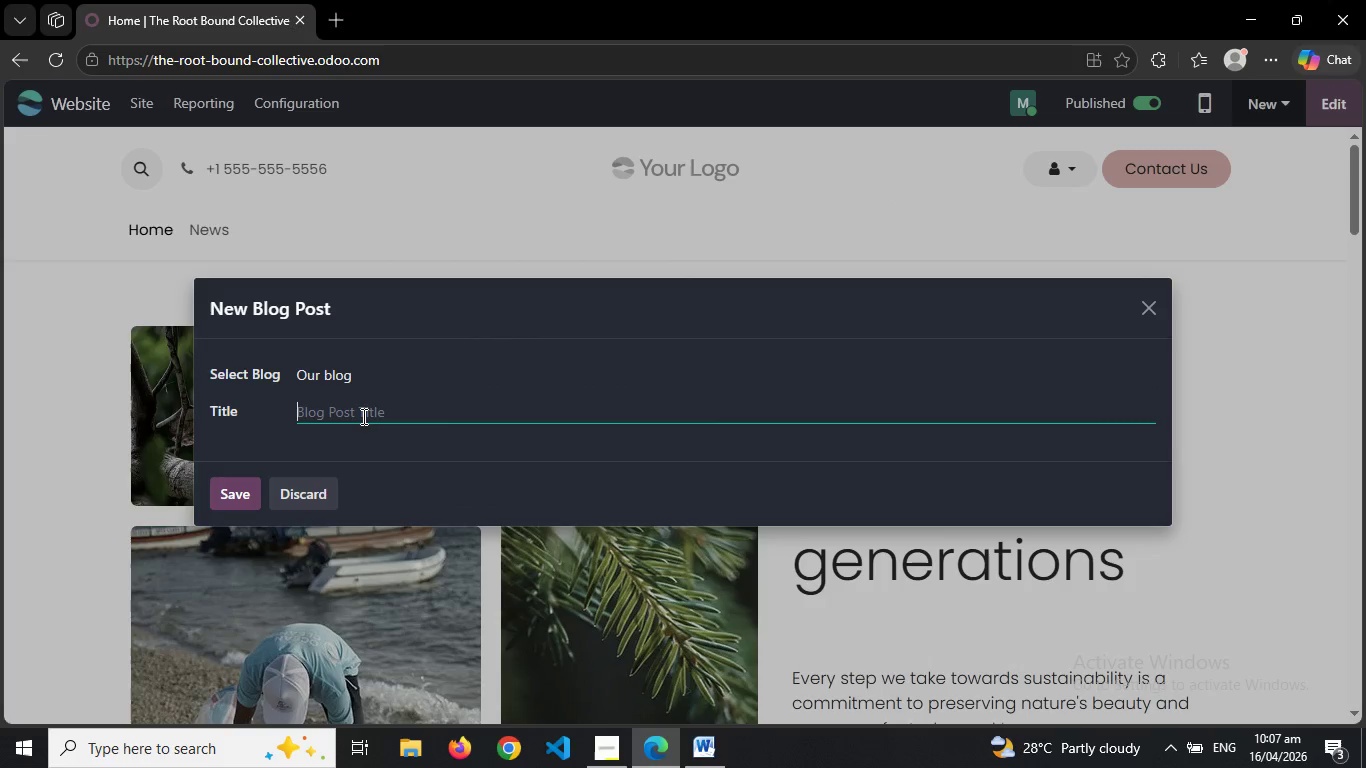 
wait(5.88)
 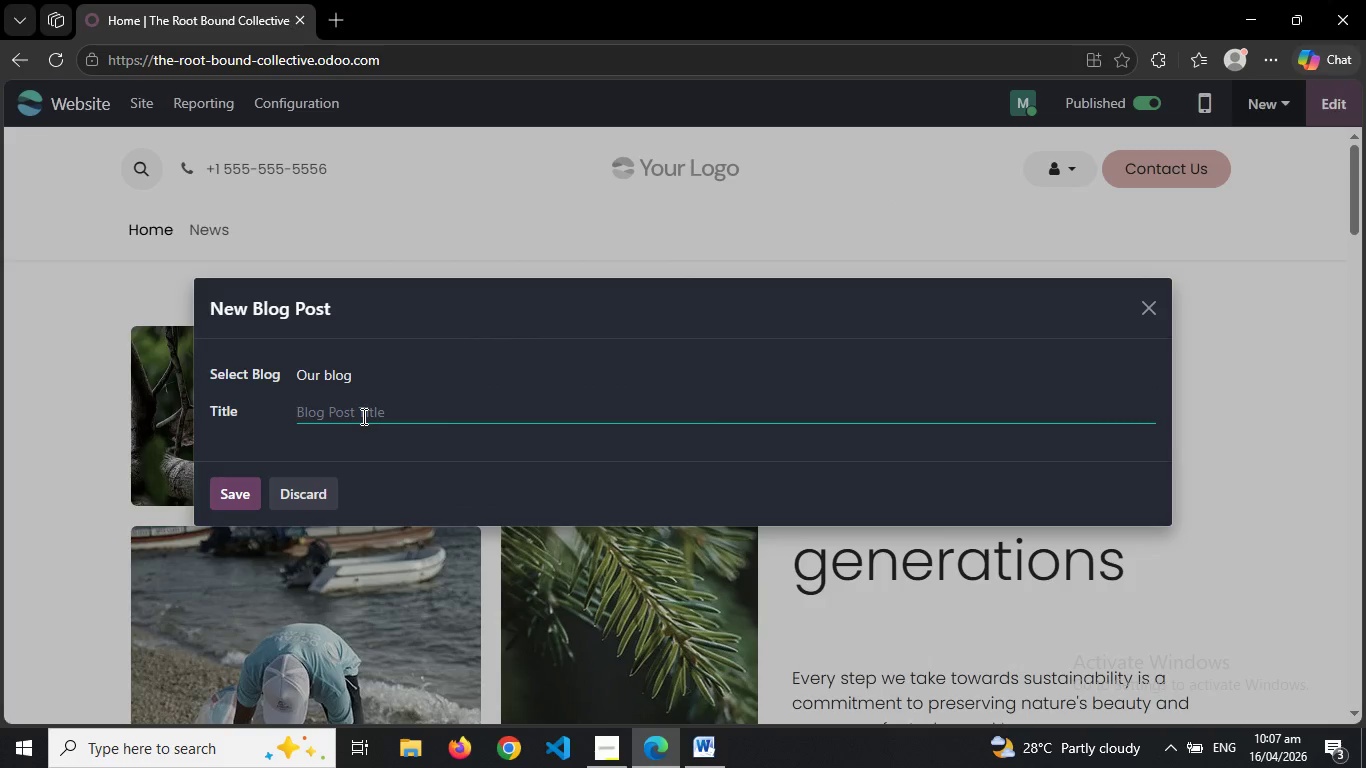 
type(Rooting )
 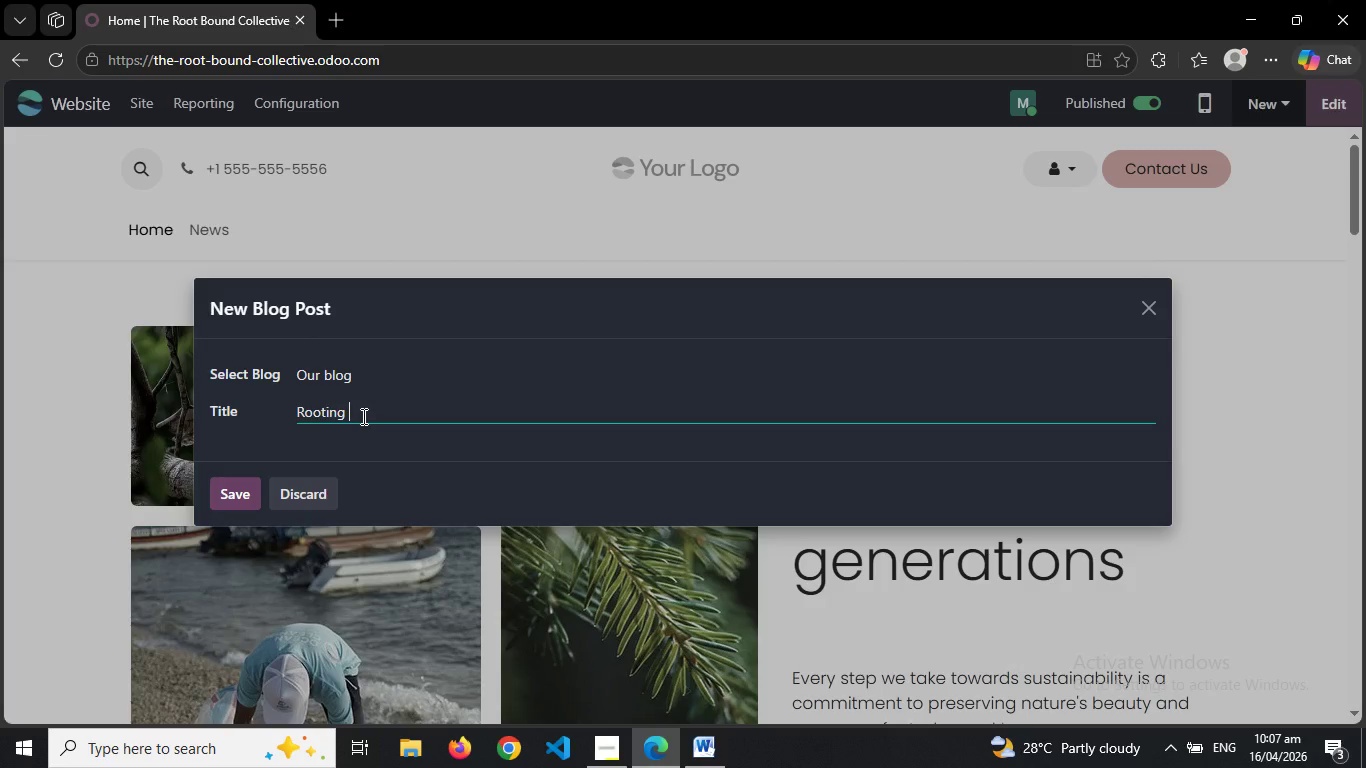 
type(for y)
key(Backspace)
type(the Community )
key(Backspace)
type(: Why Your Business )
 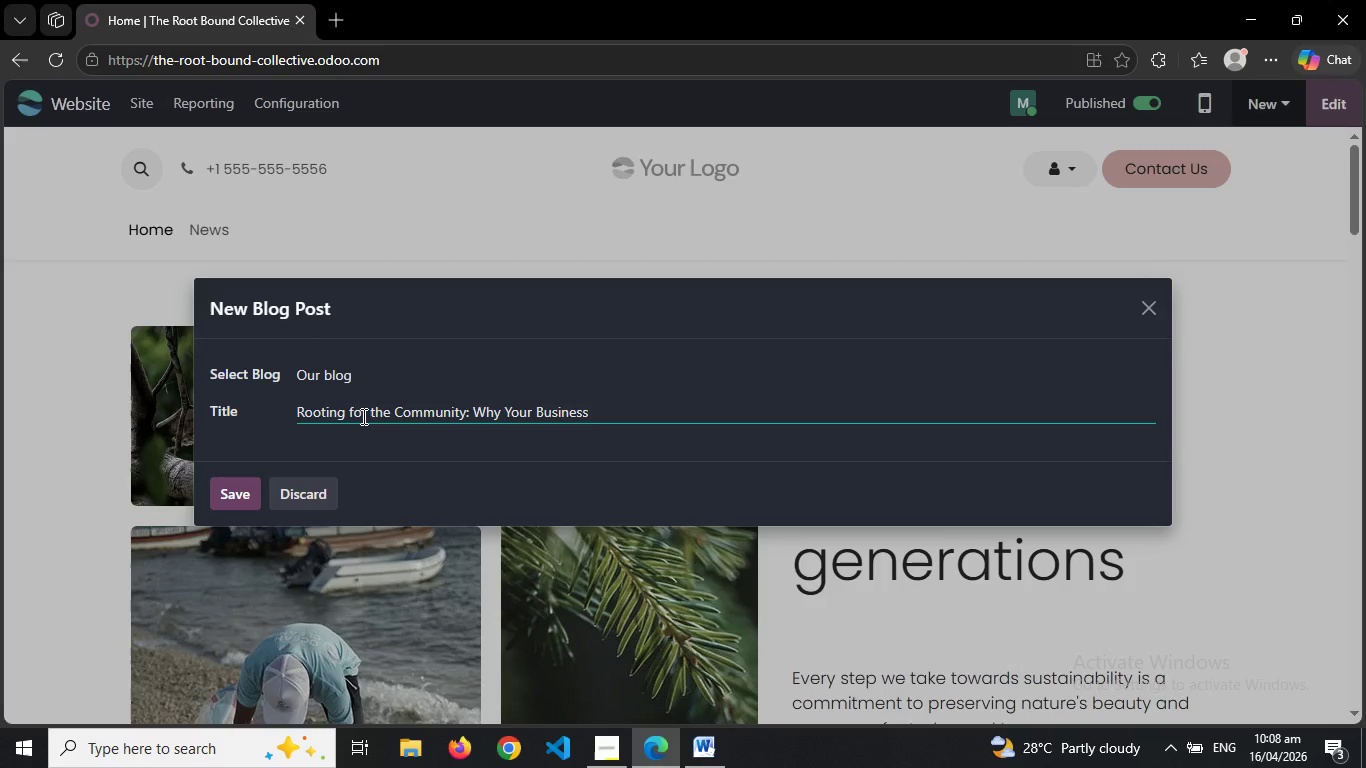 
type(Should Sponsor a Micro-Garden This Season)
 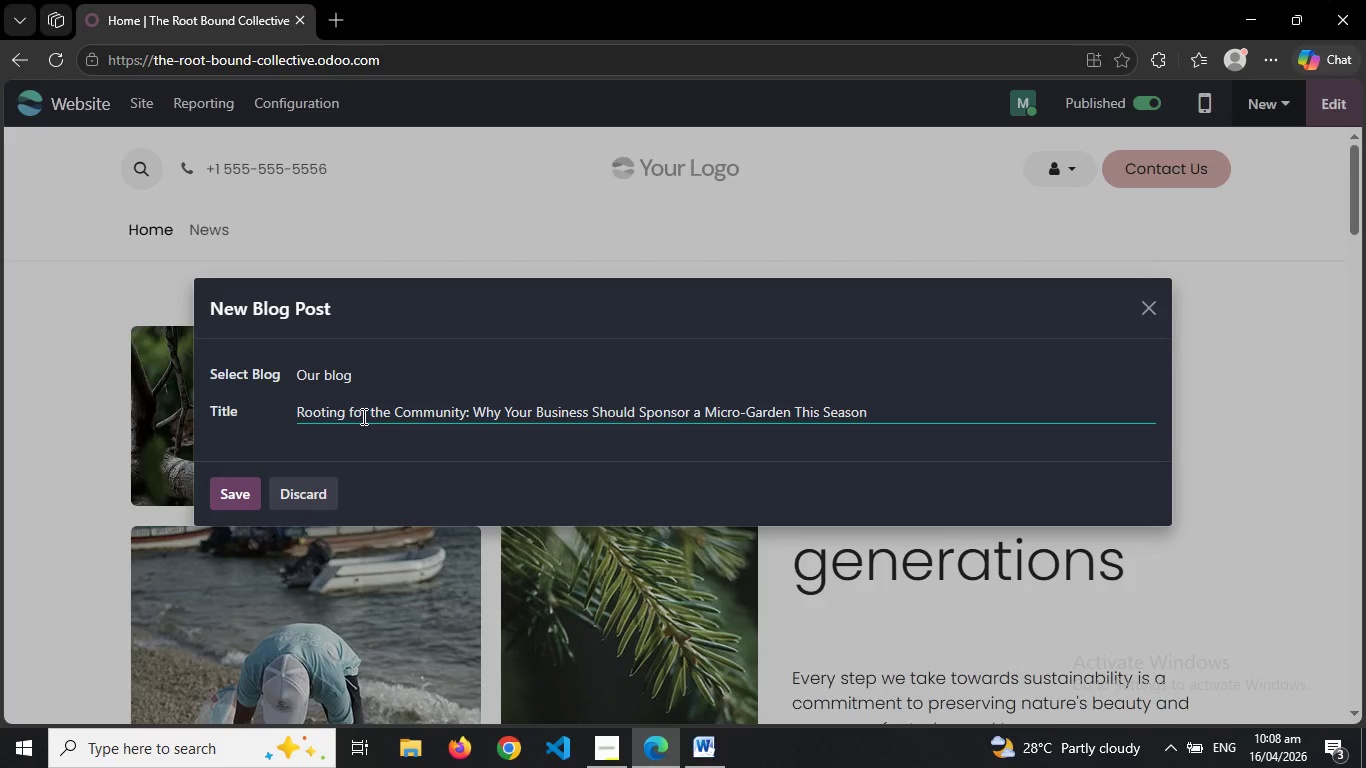 
left_click([235, 483])
 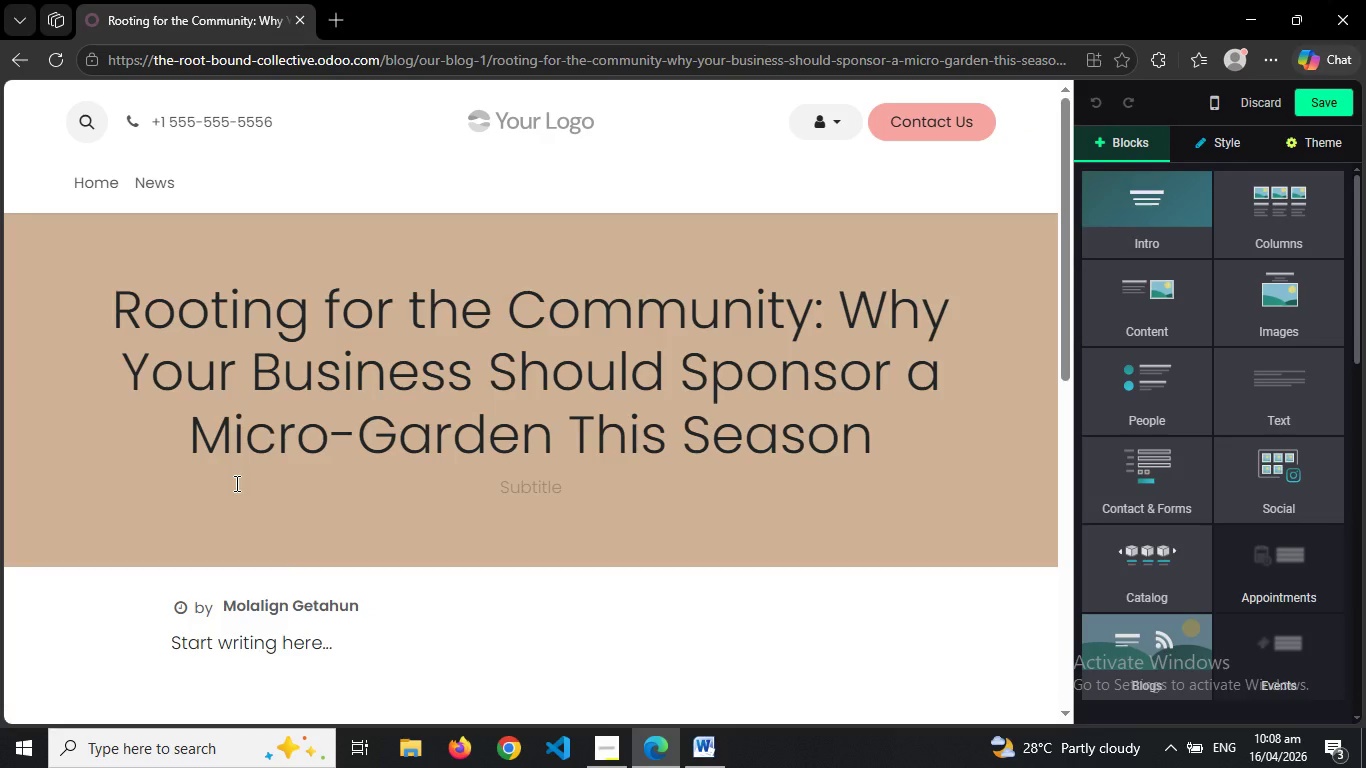 
wait(17.84)
 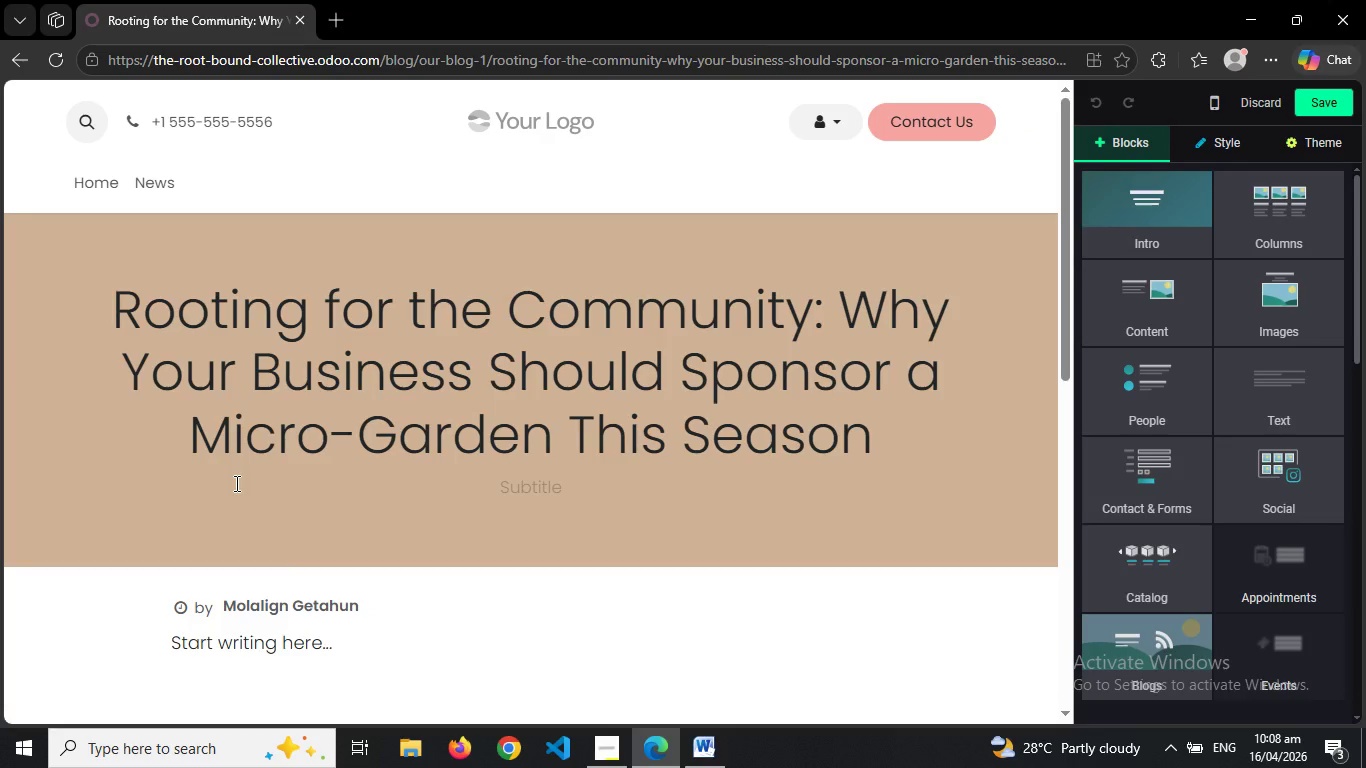 
left_click([347, 412])
 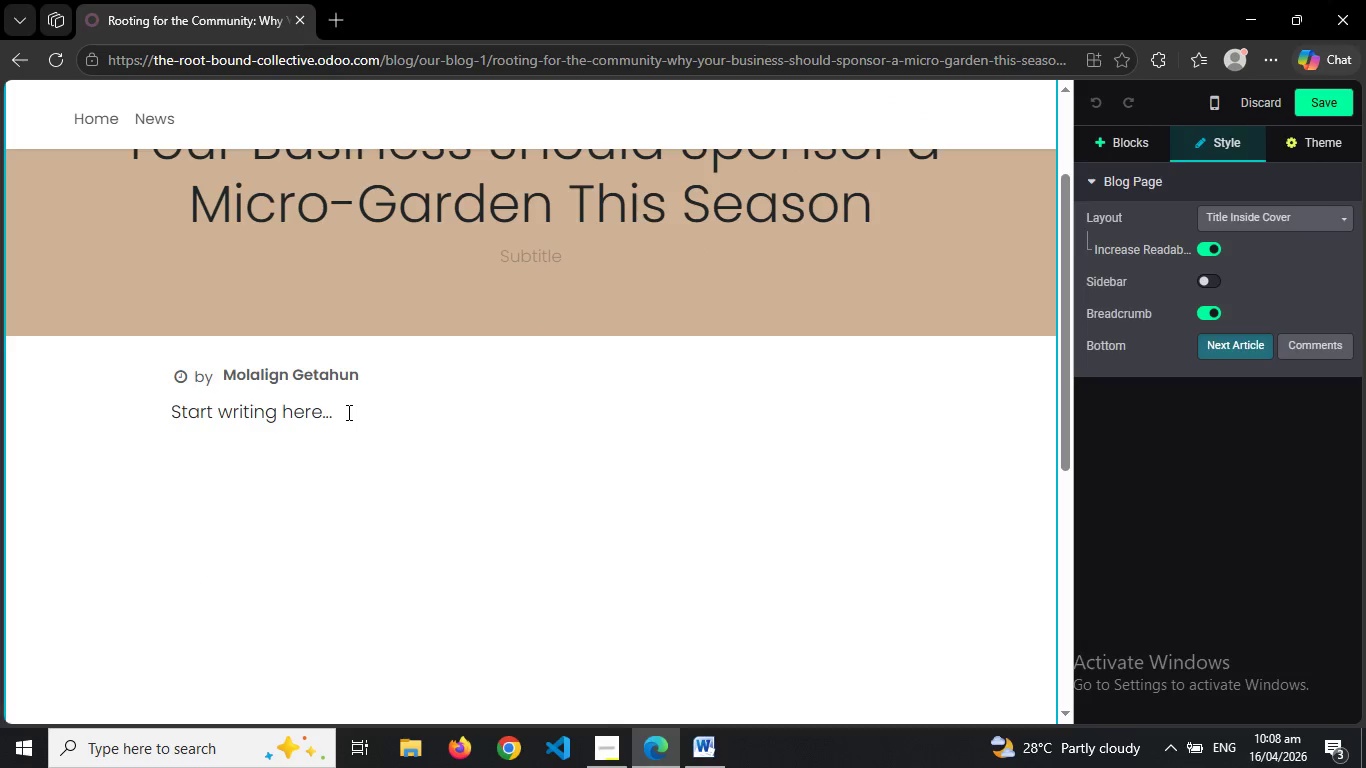 
key(Backspace)
 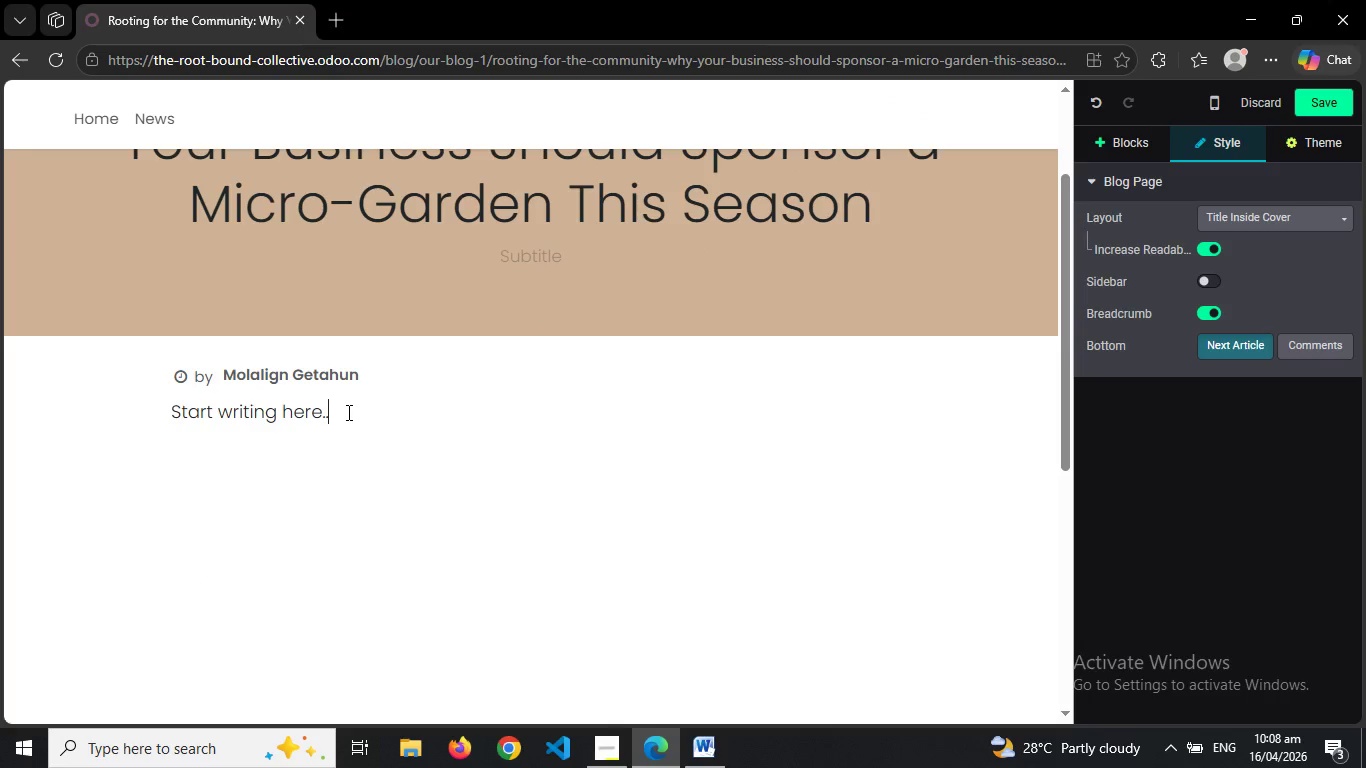 
key(Backspace)
 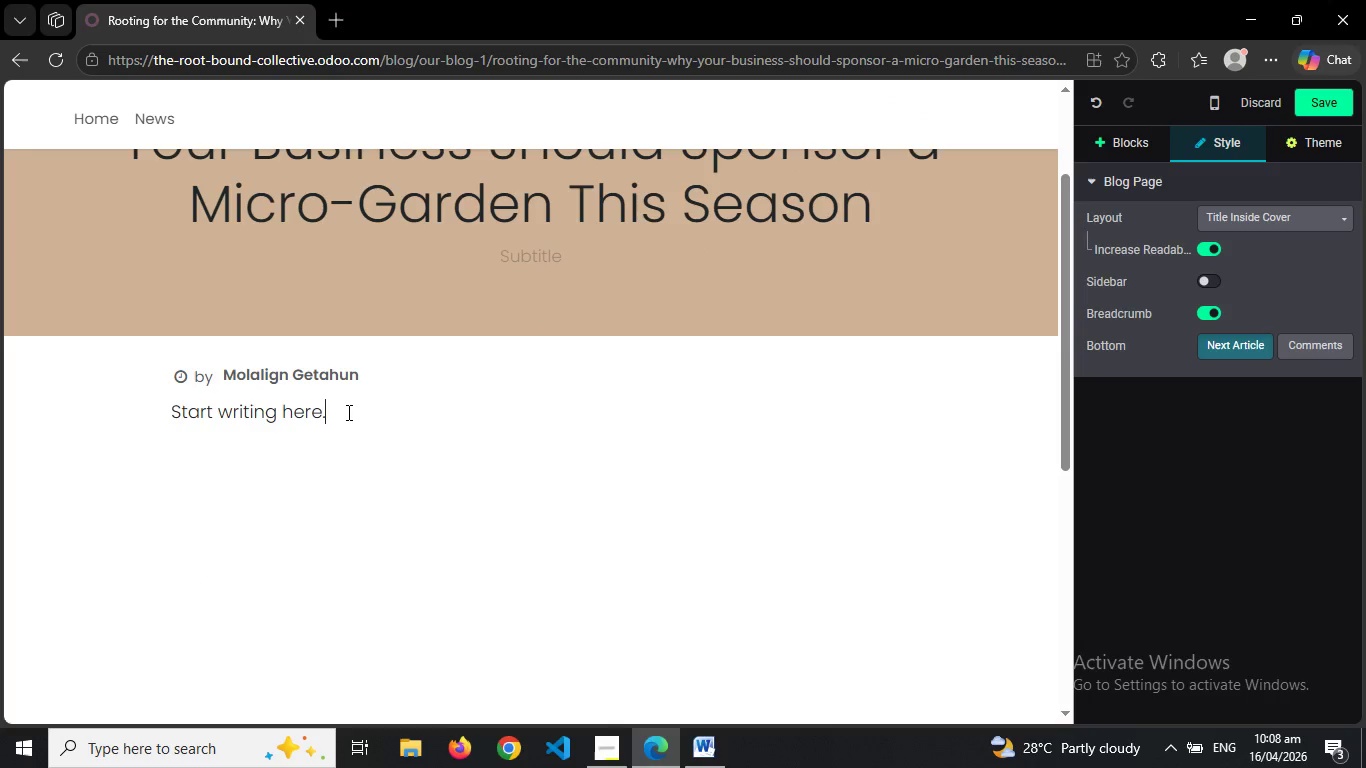 
key(Backspace)
 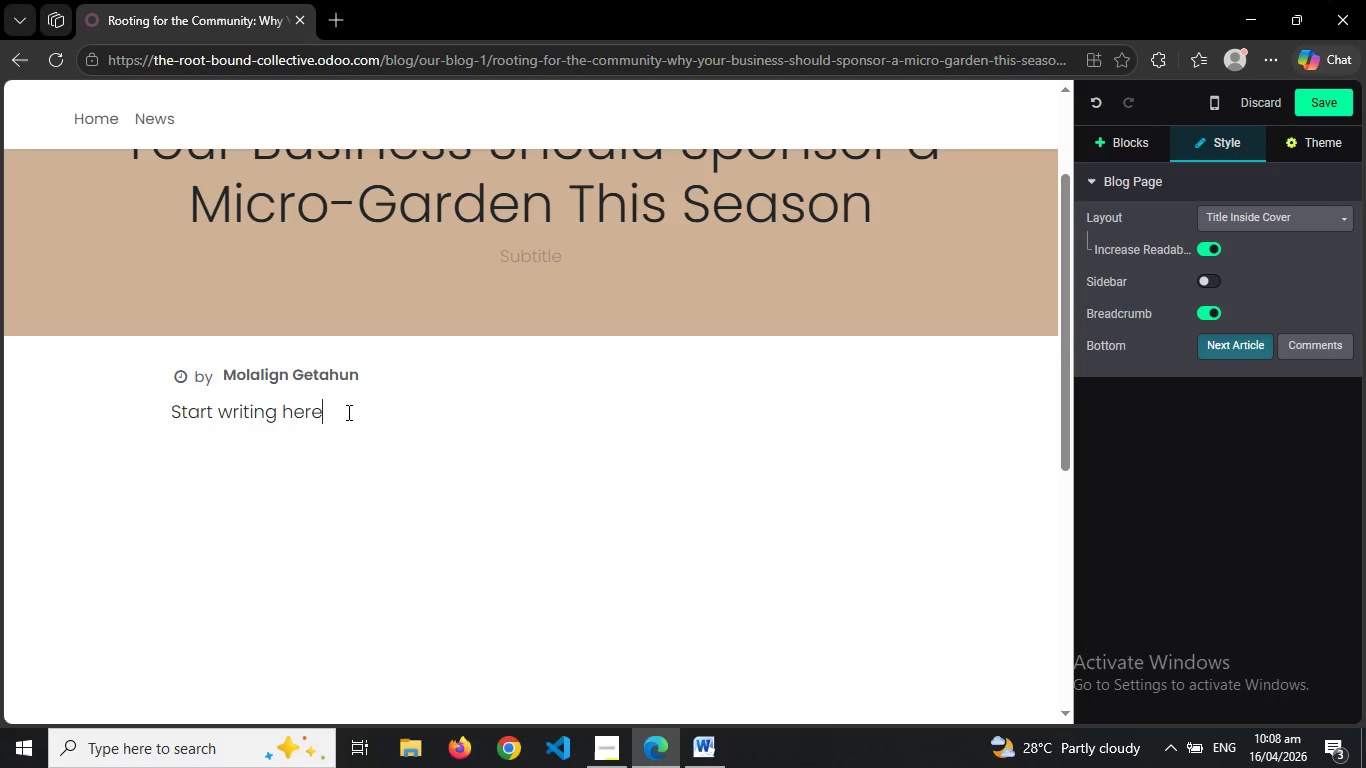 
key(Backspace)
 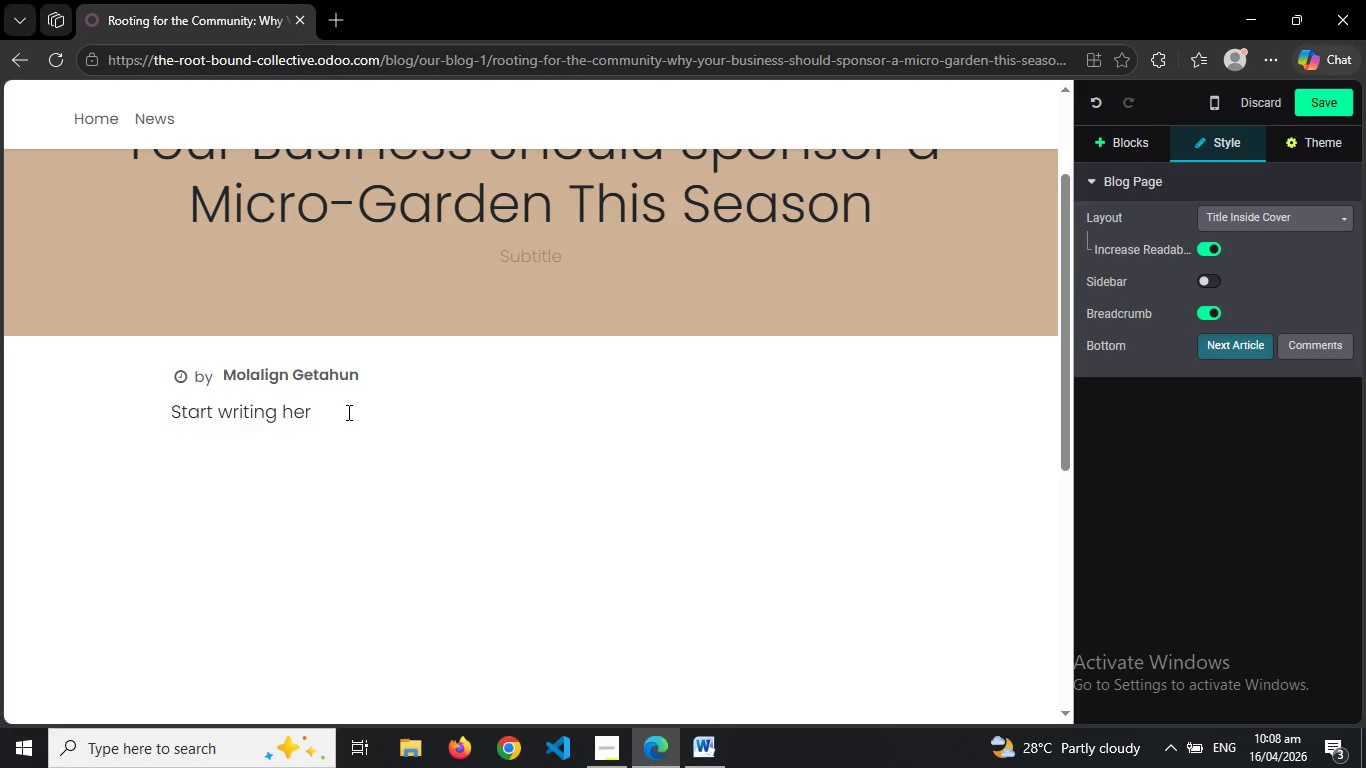 
key(Backspace)
 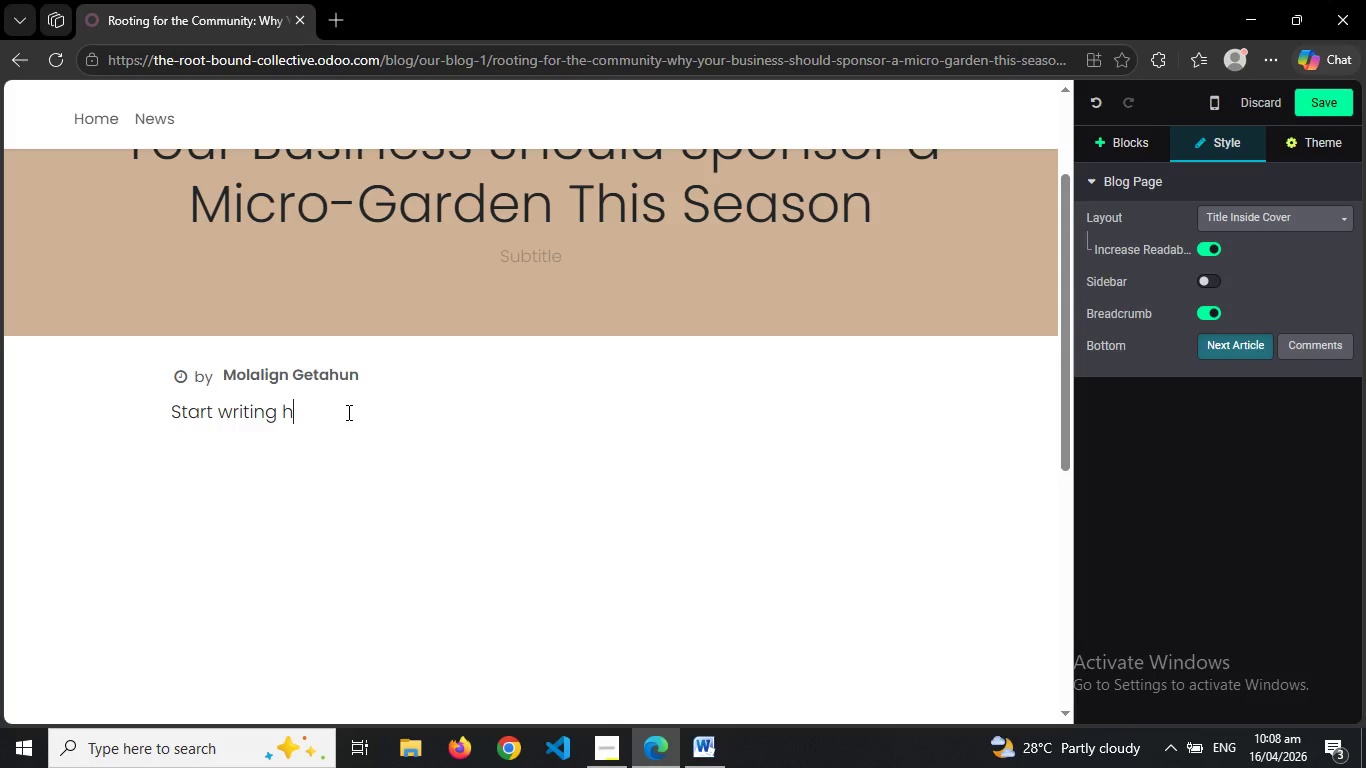 
key(Backspace)
 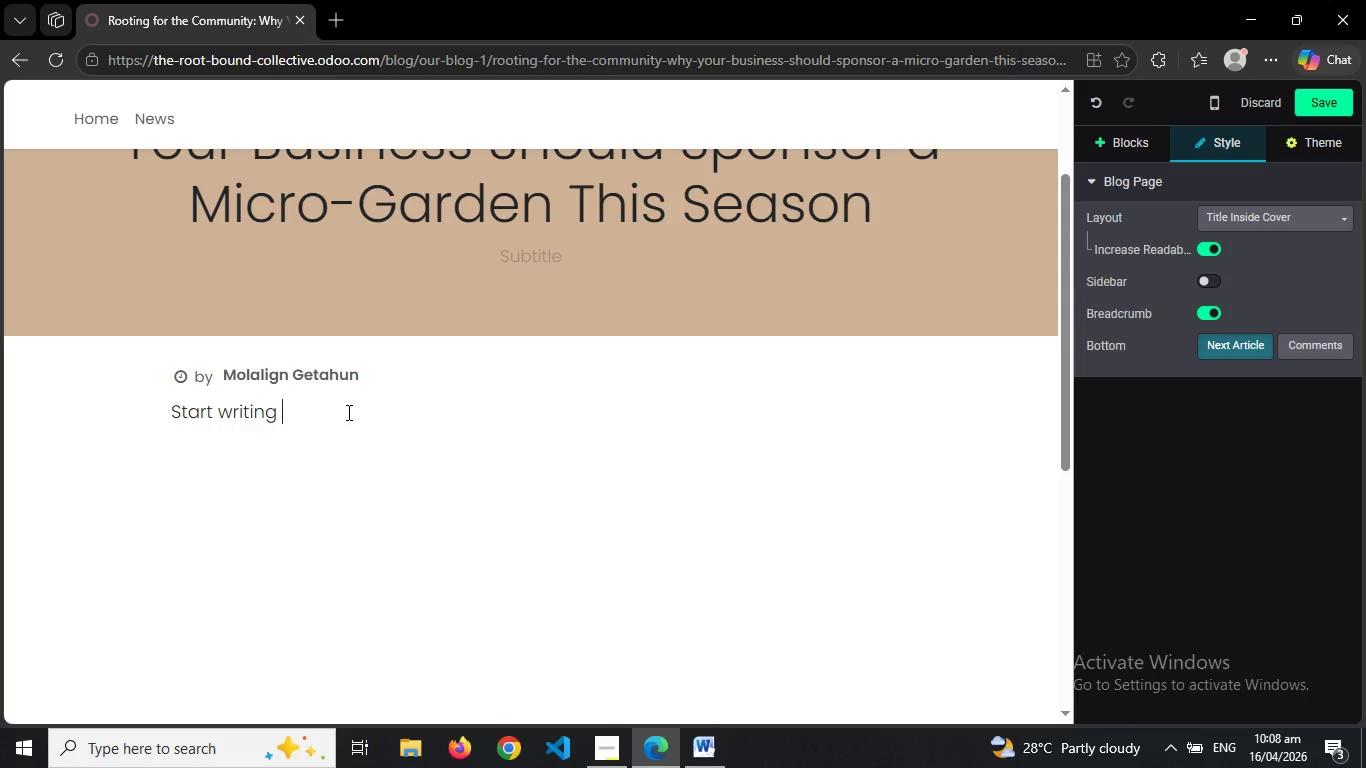 
key(Backspace)
 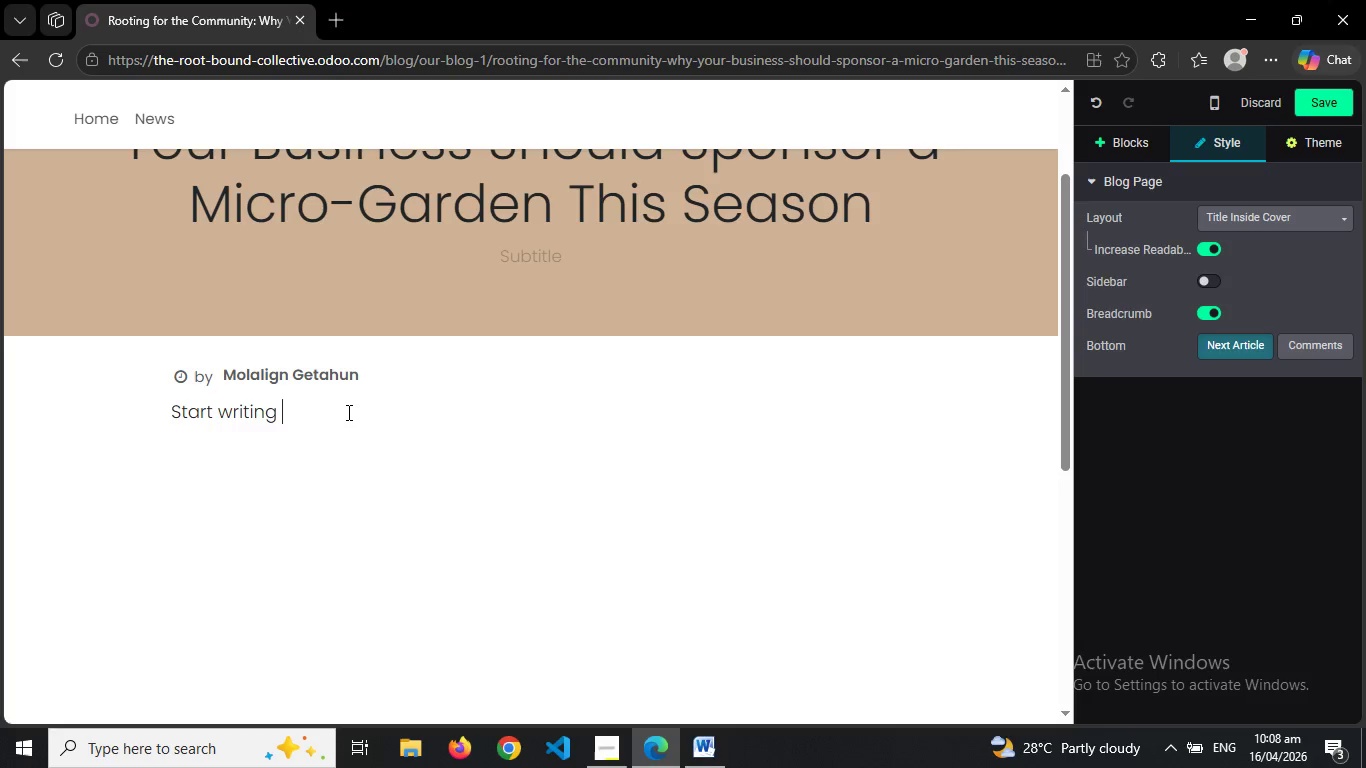 
key(Backspace)
 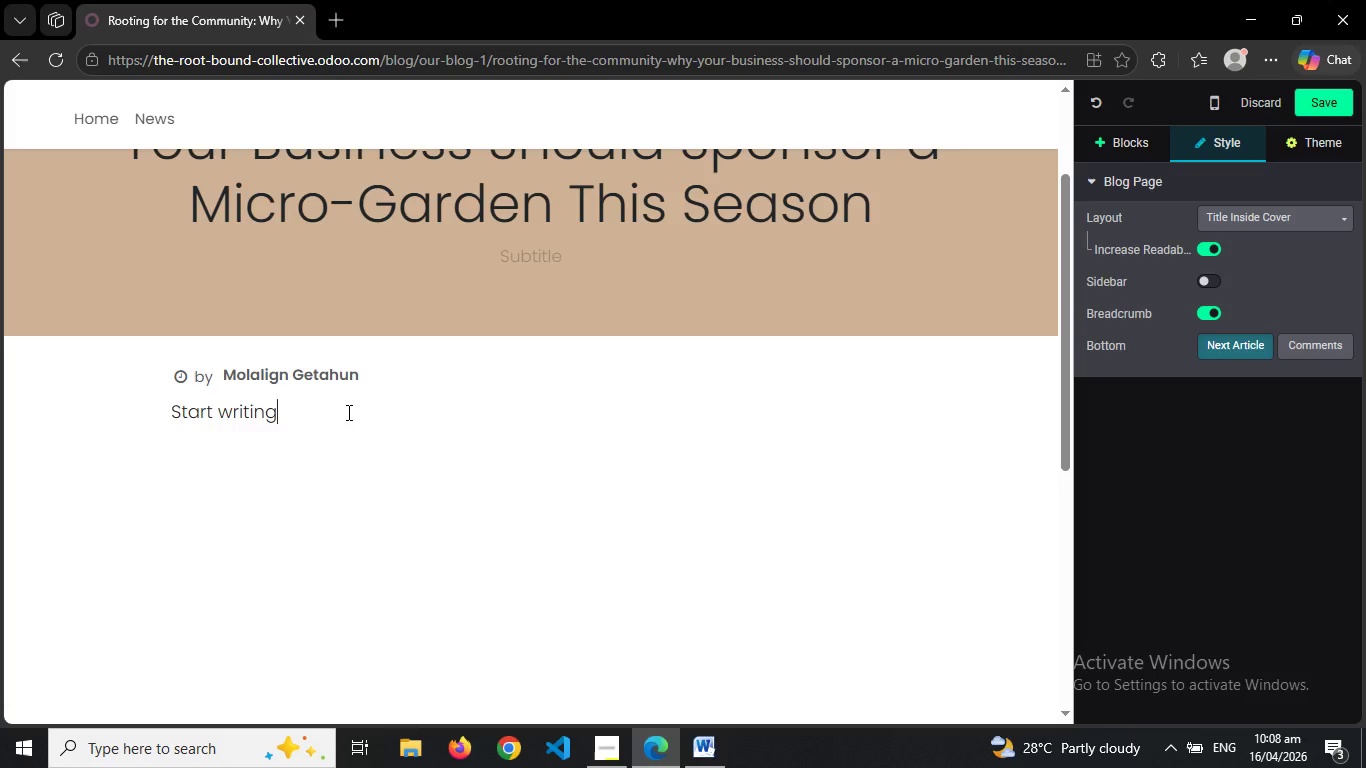 
key(Backspace)
 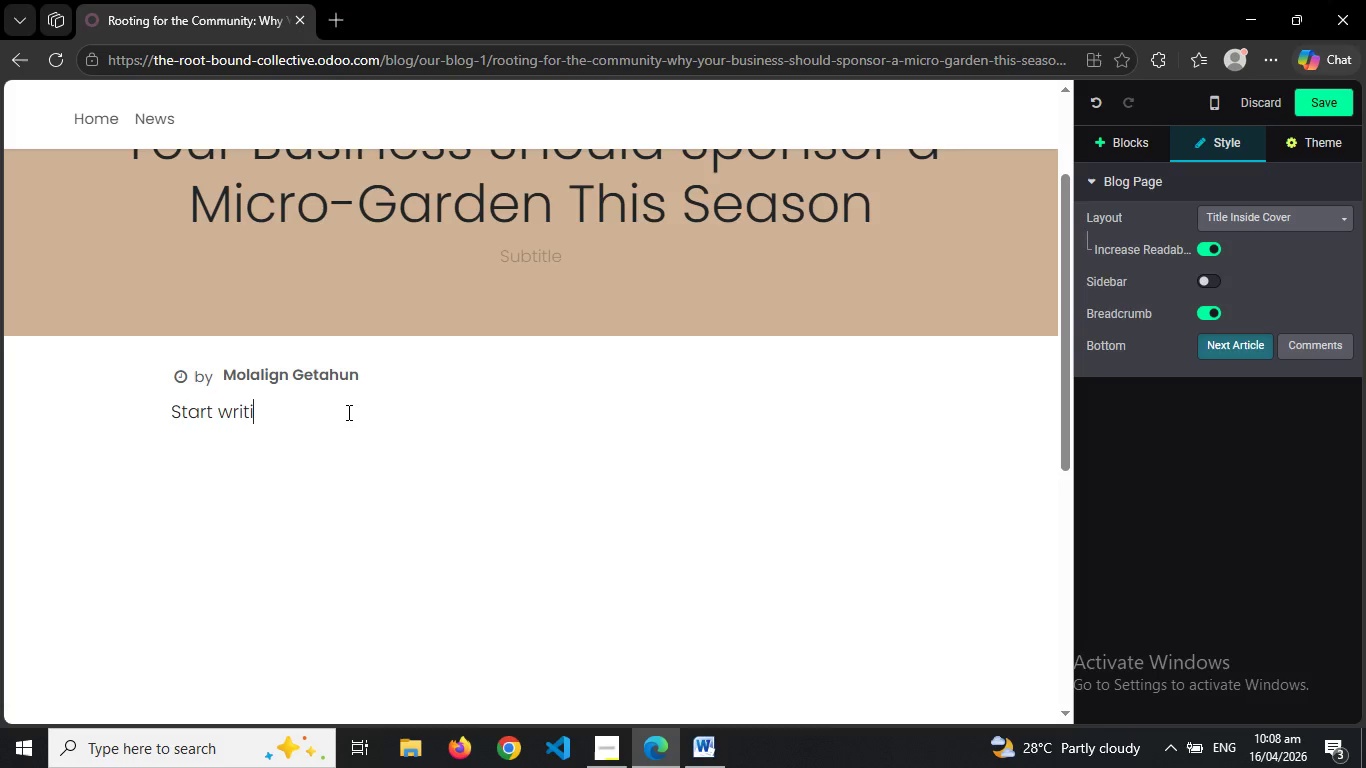 
key(Backspace)
 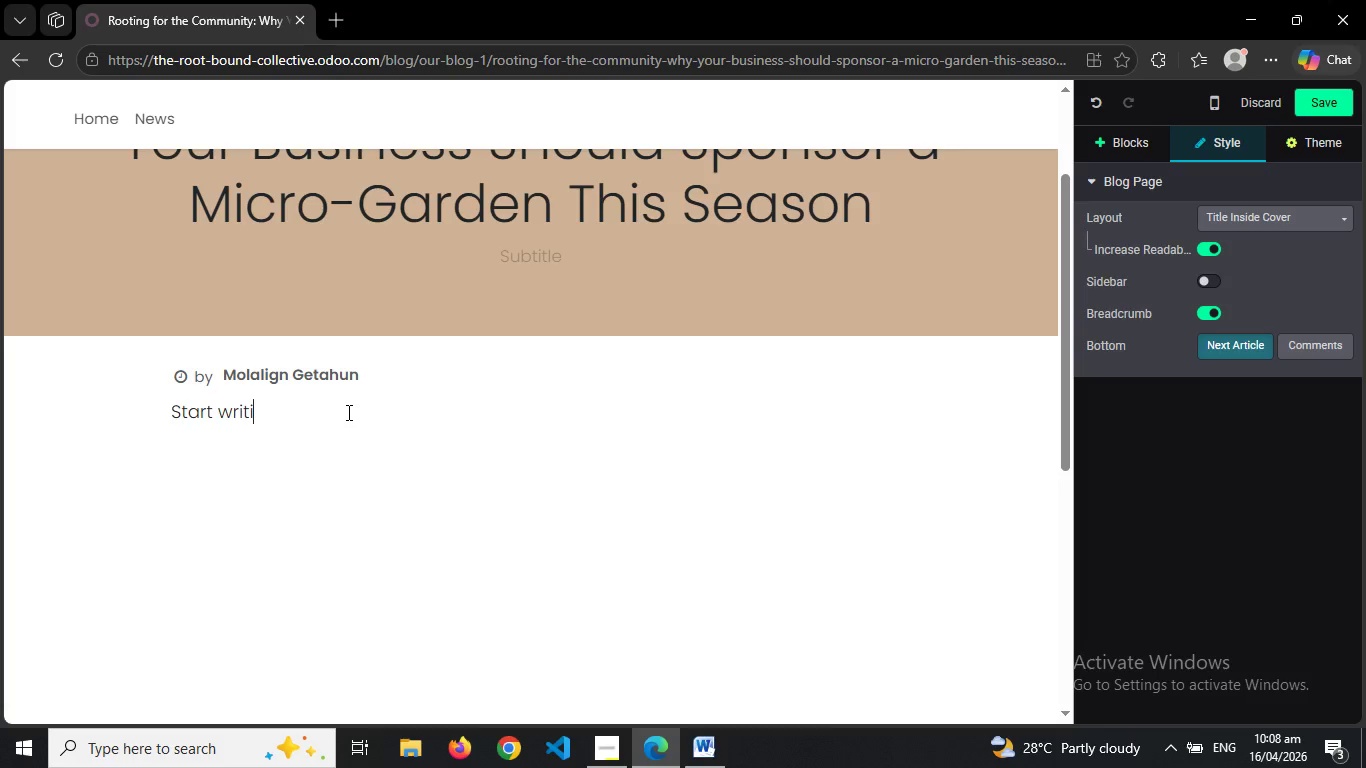 
key(Backspace)
 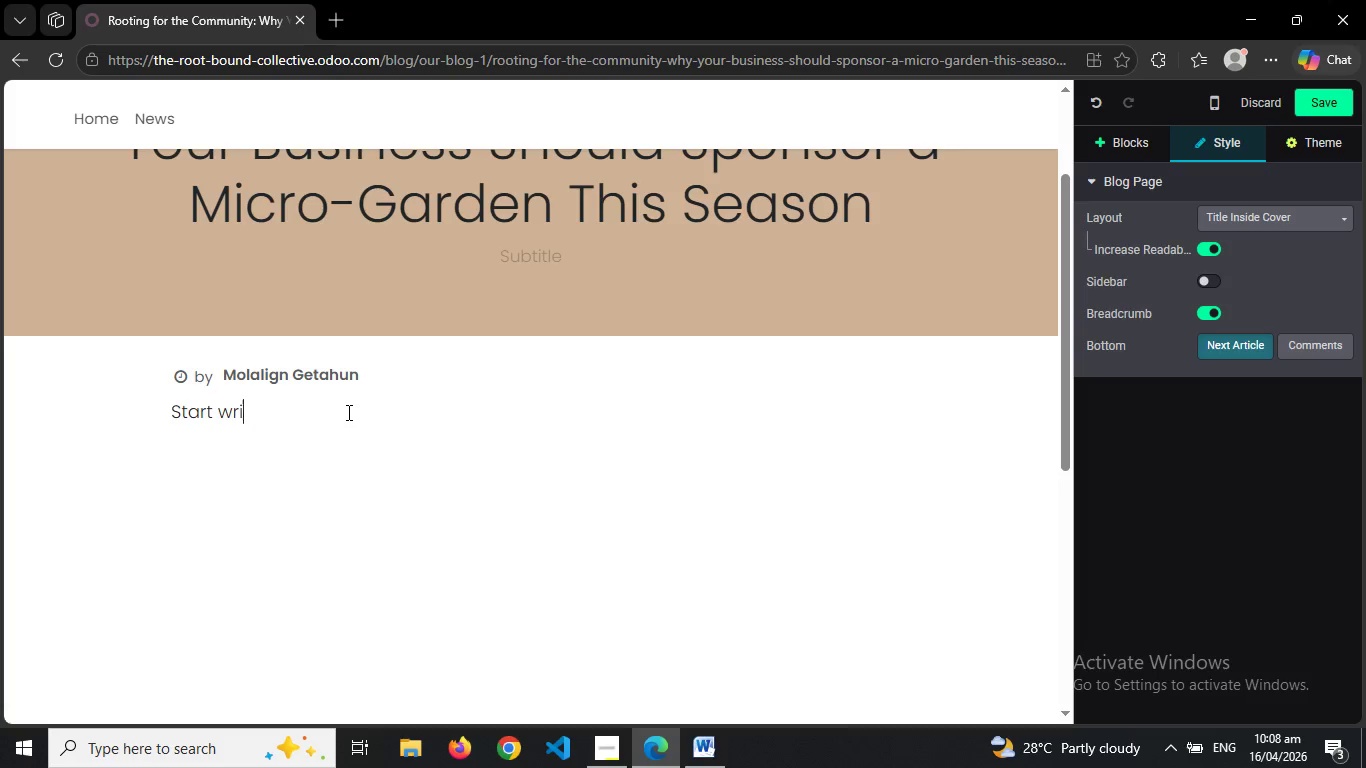 
key(Backspace)
 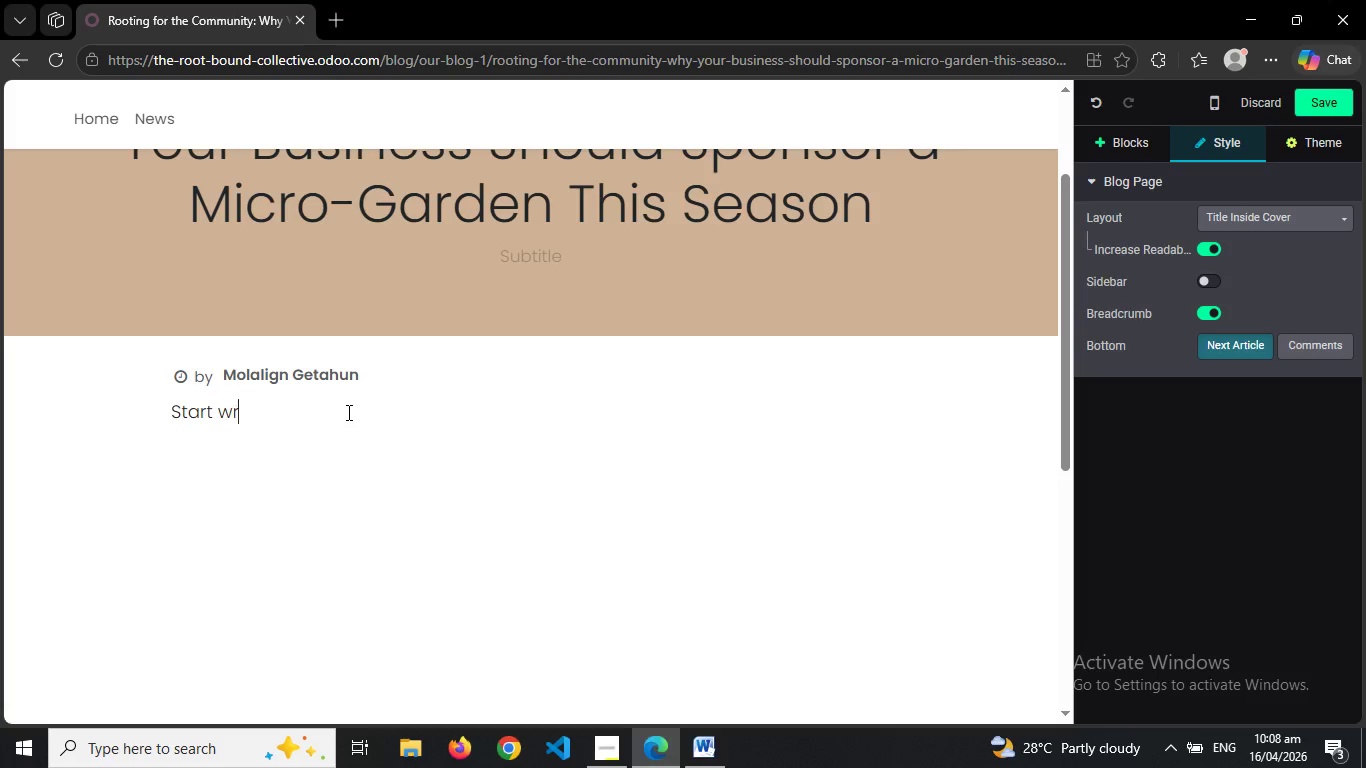 
key(Backspace)
 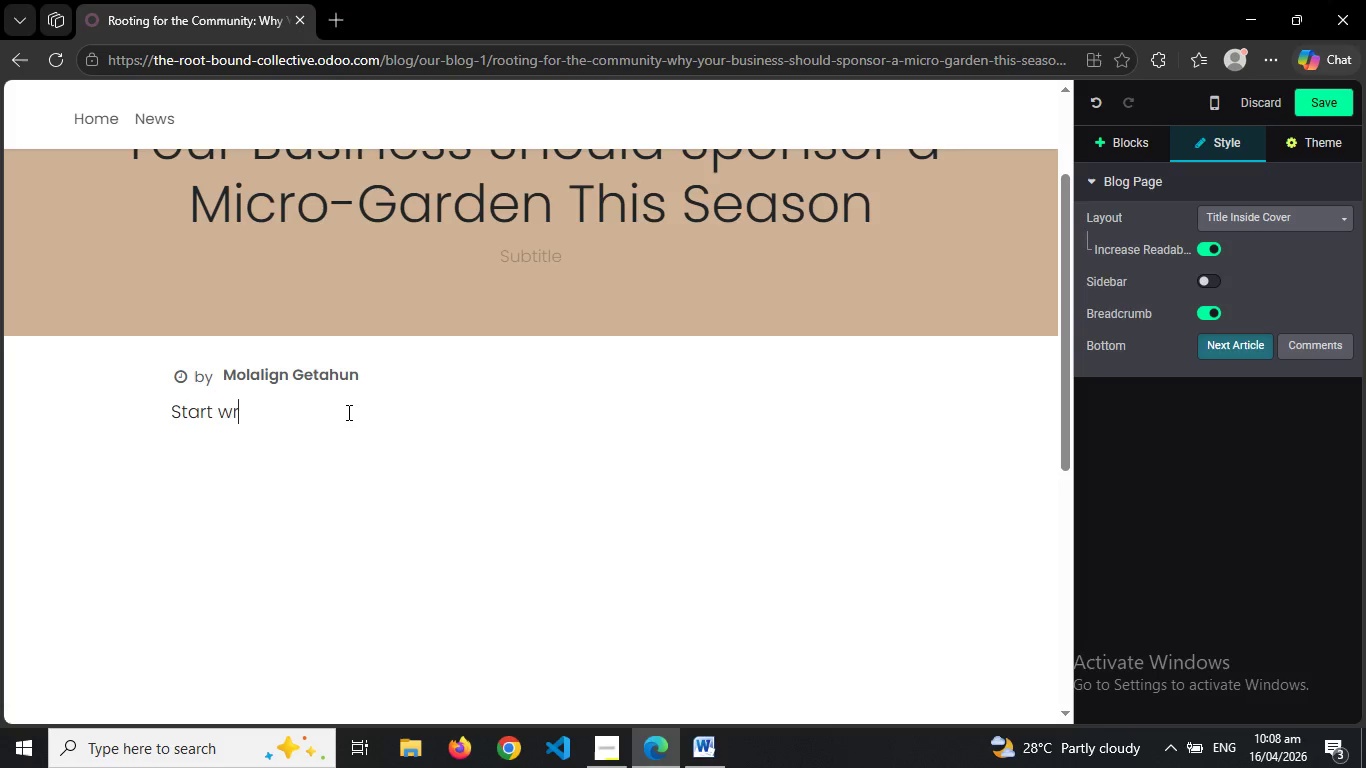 
key(Backspace)
 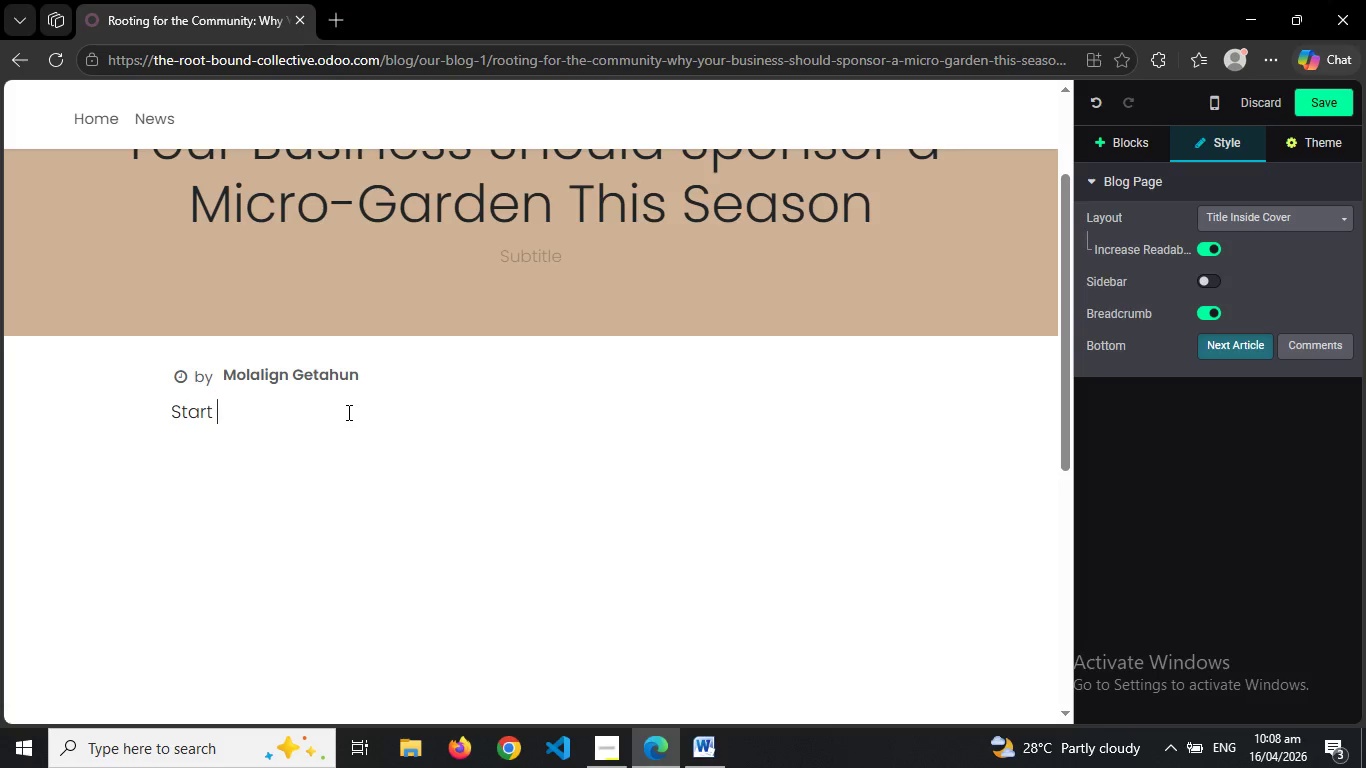 
key(Backspace)
 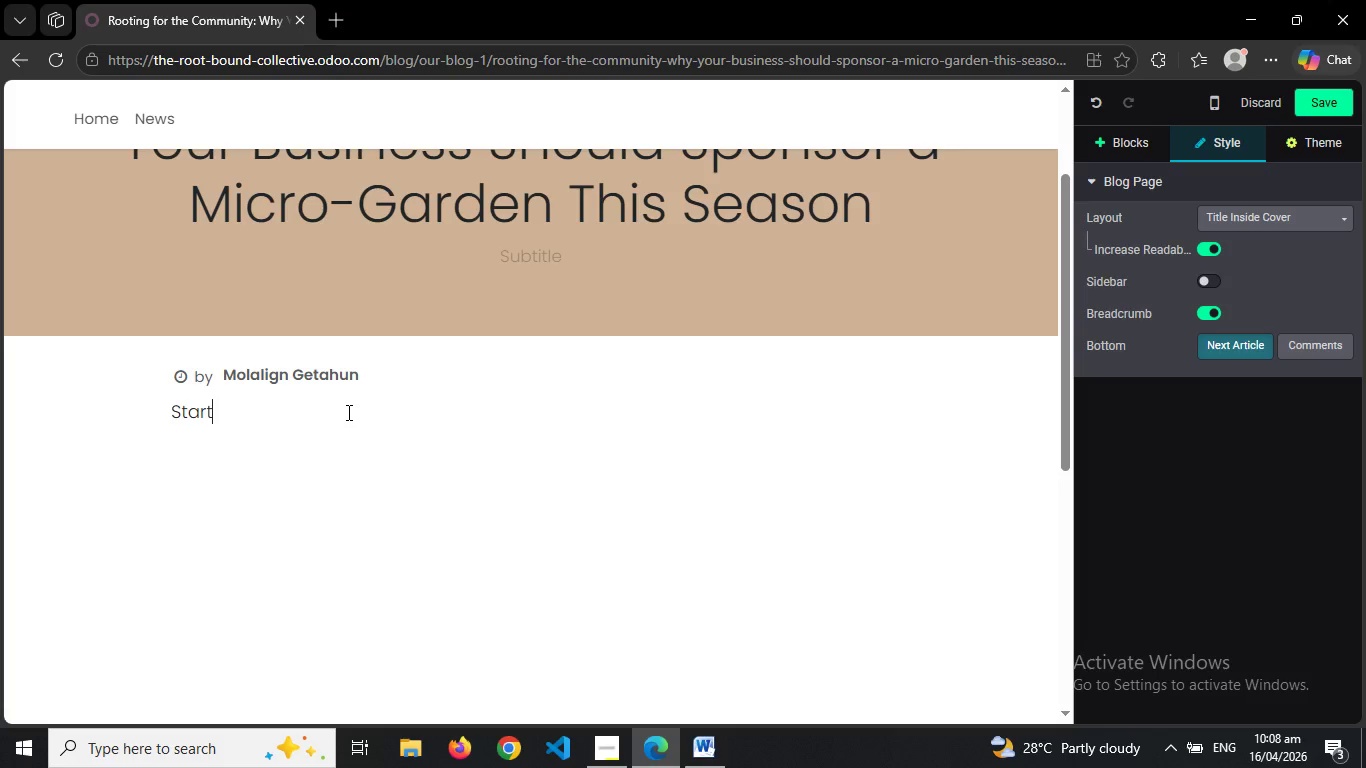 
key(Backspace)
 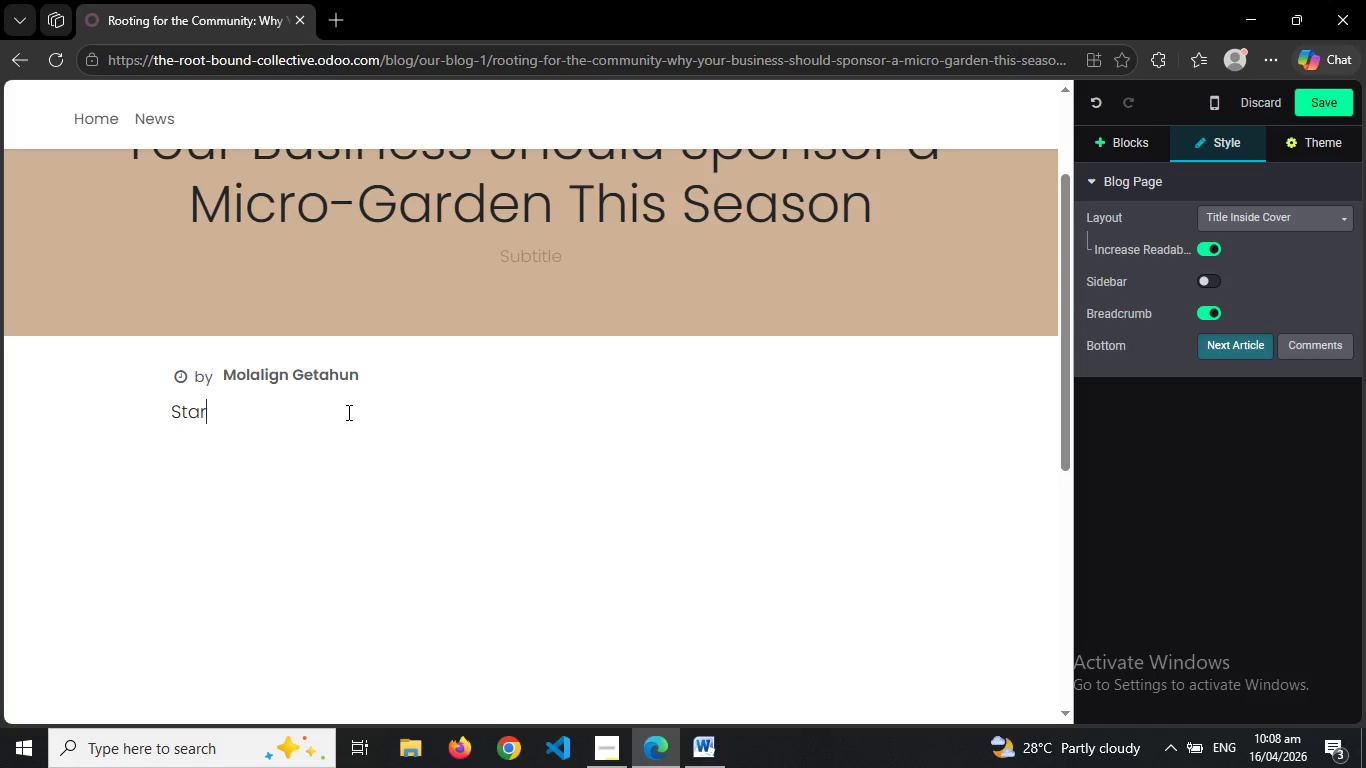 
key(Backspace)
 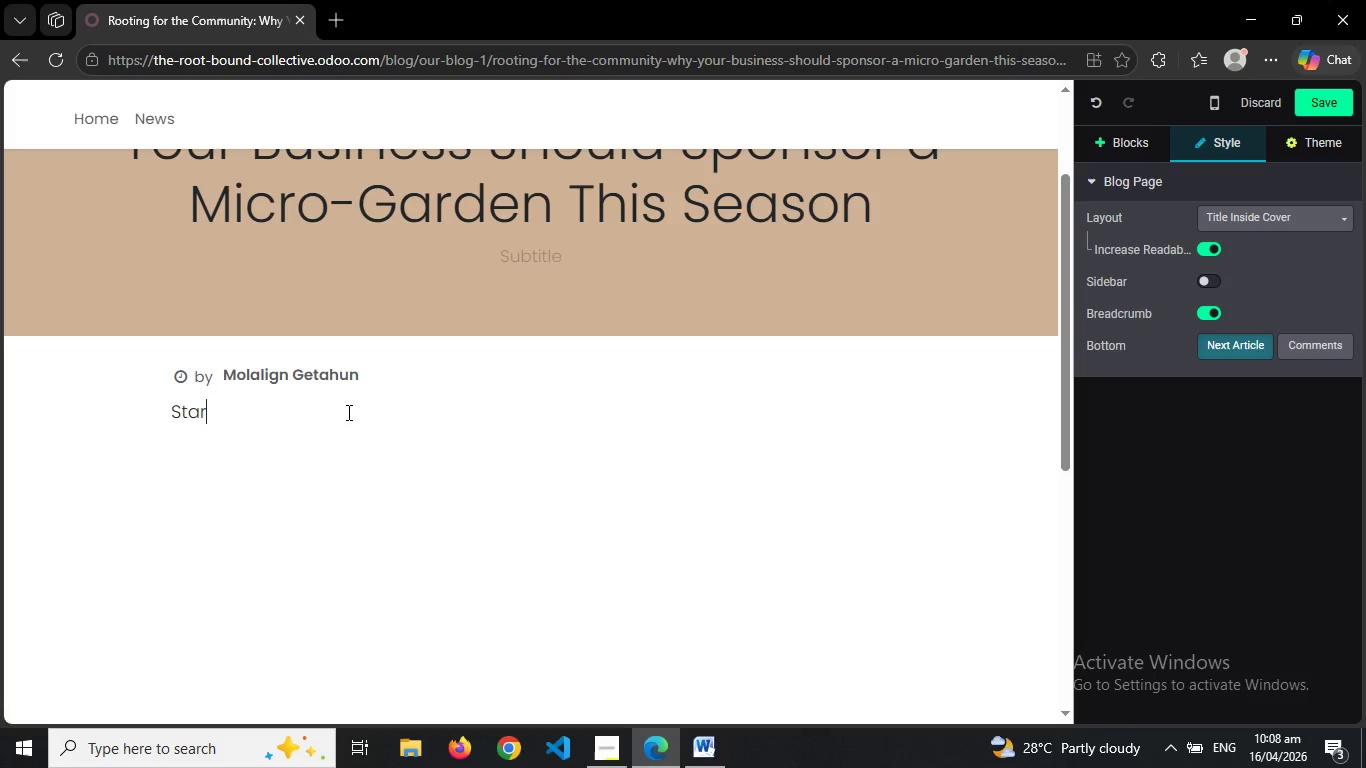 
key(Backspace)
 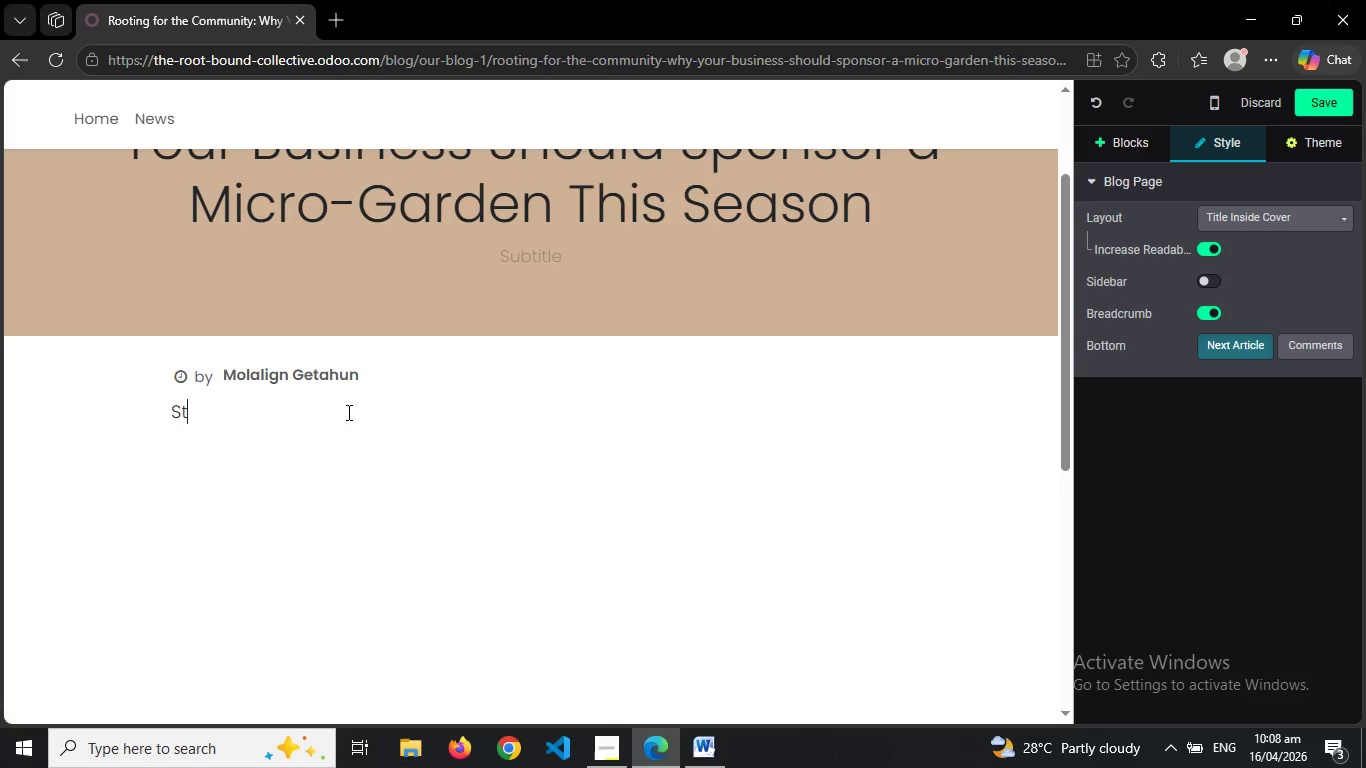 
key(Backspace)
 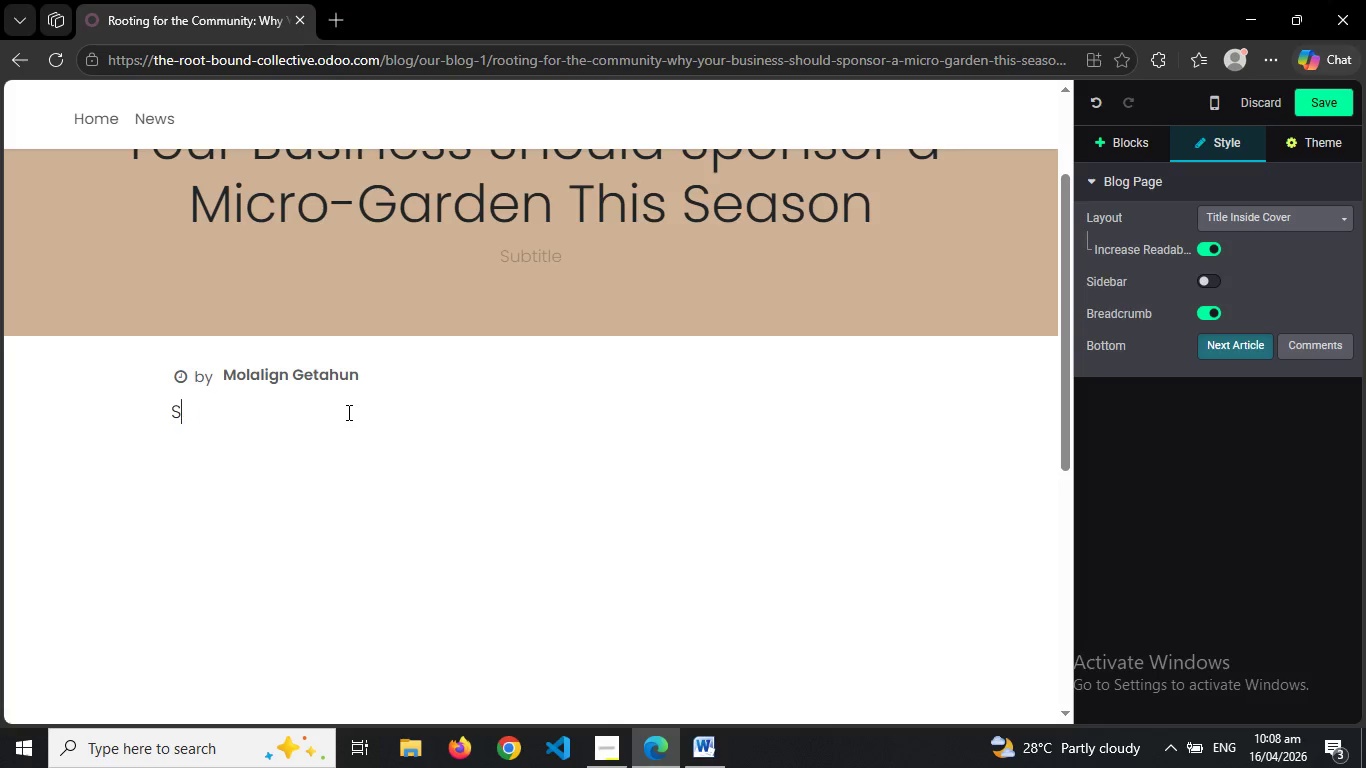 
key(Backspace)
 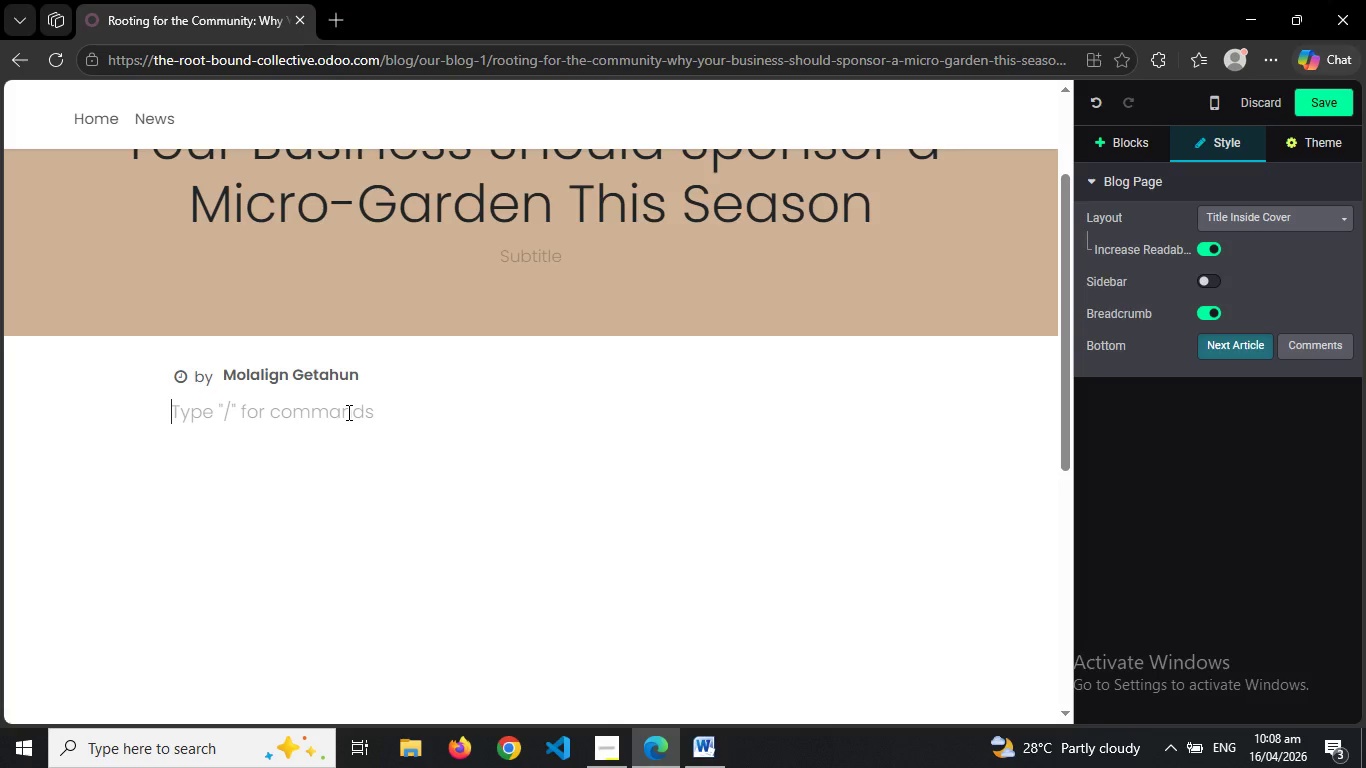 
key(Backspace)
 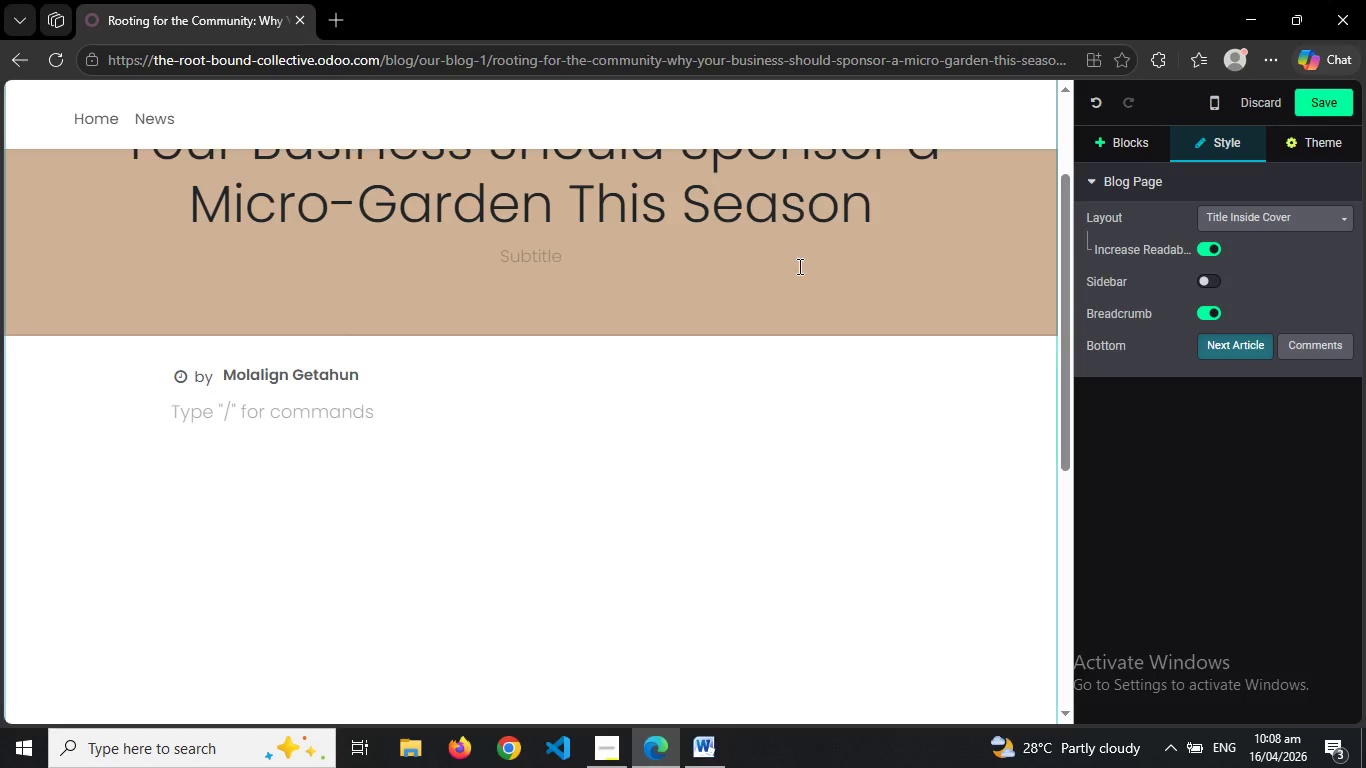 
wait(5.55)
 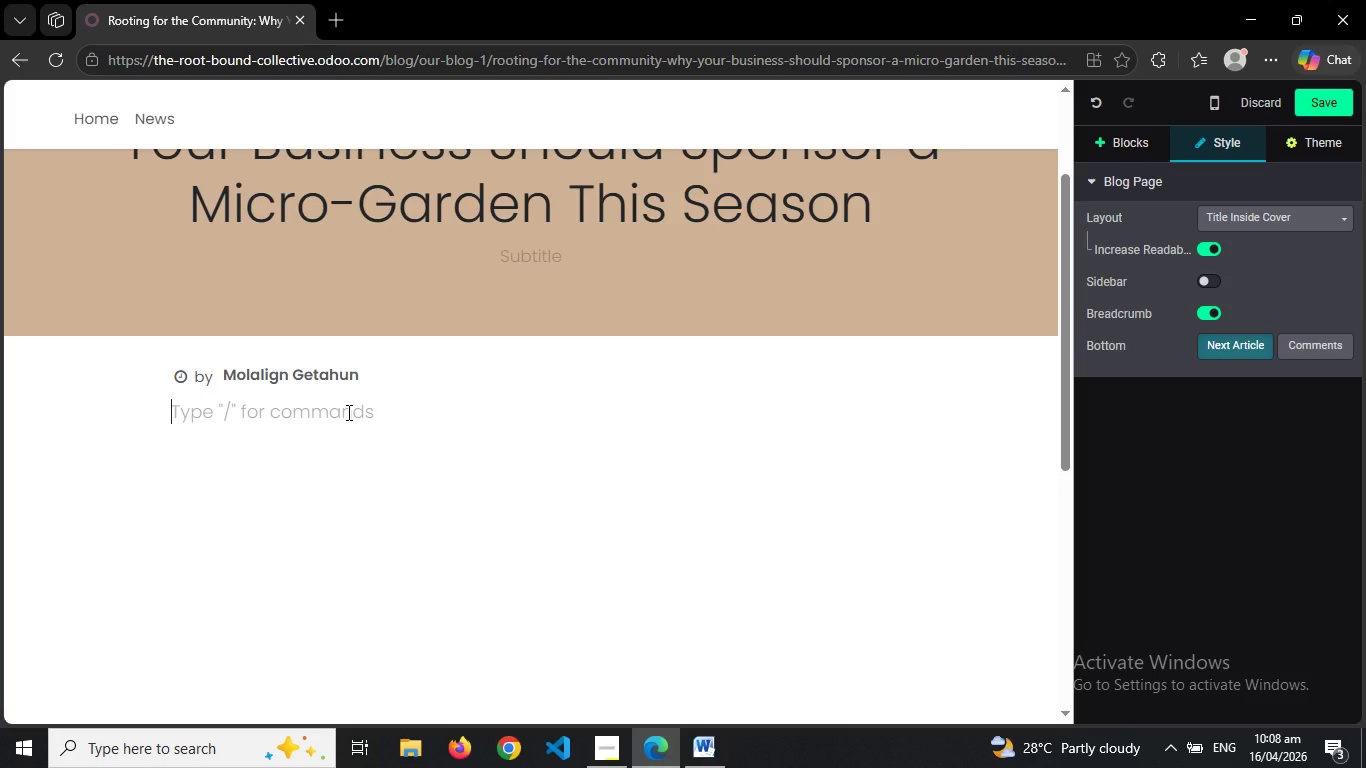 
left_click([1129, 145])
 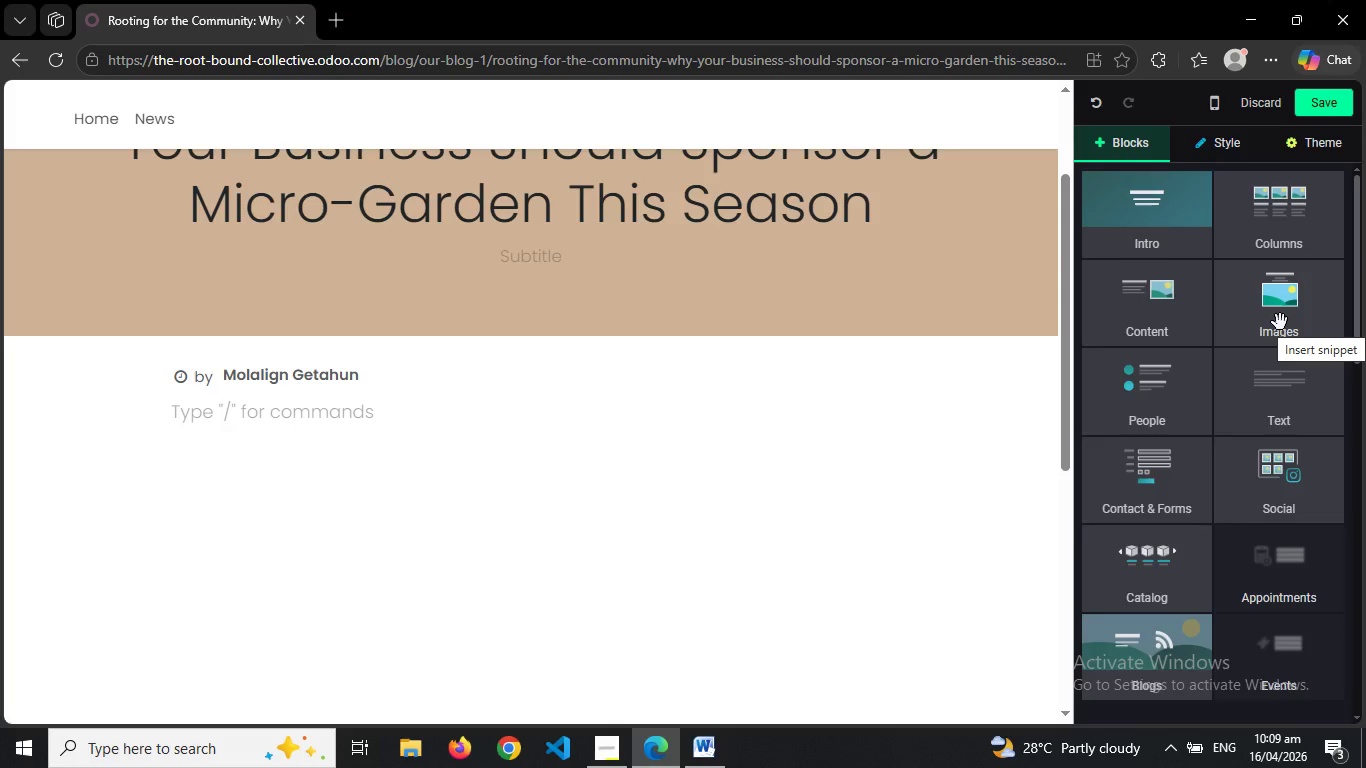 
left_click([1280, 322])
 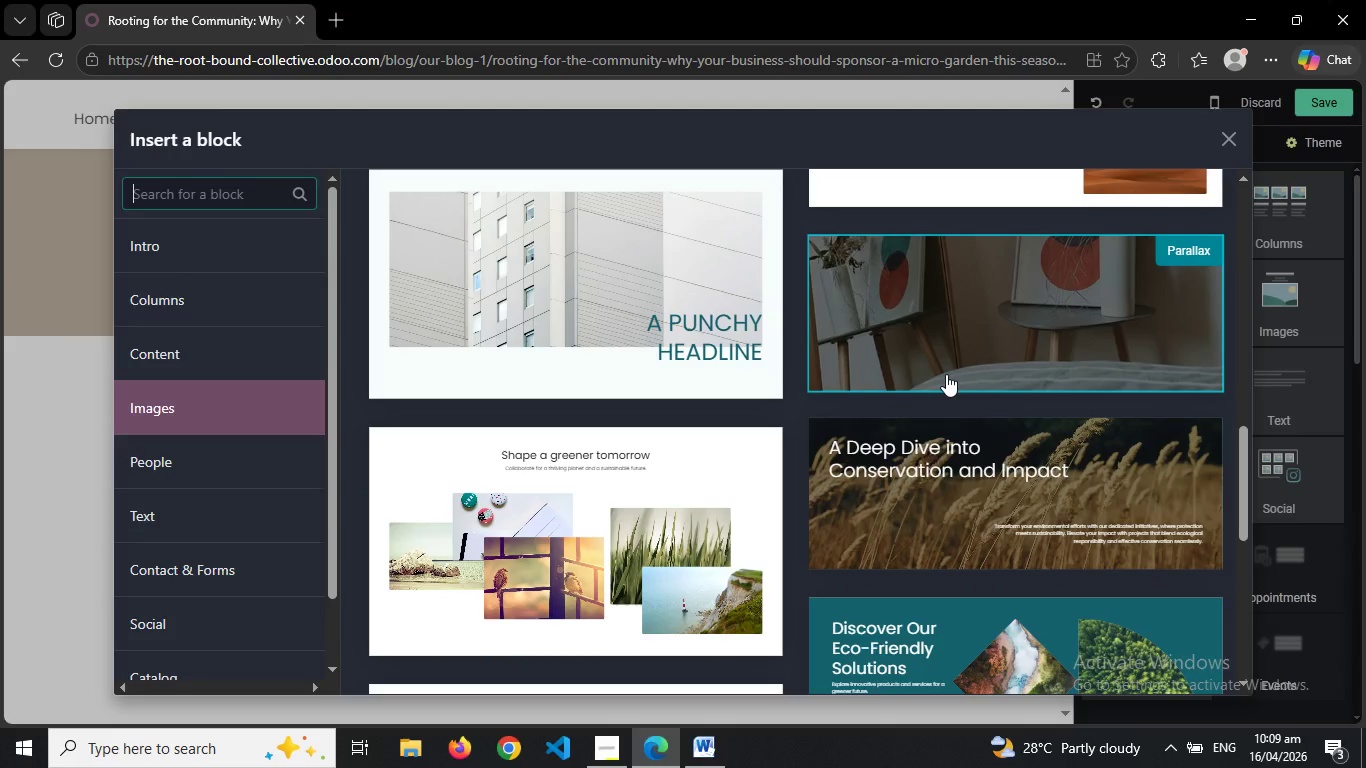 
wait(15.62)
 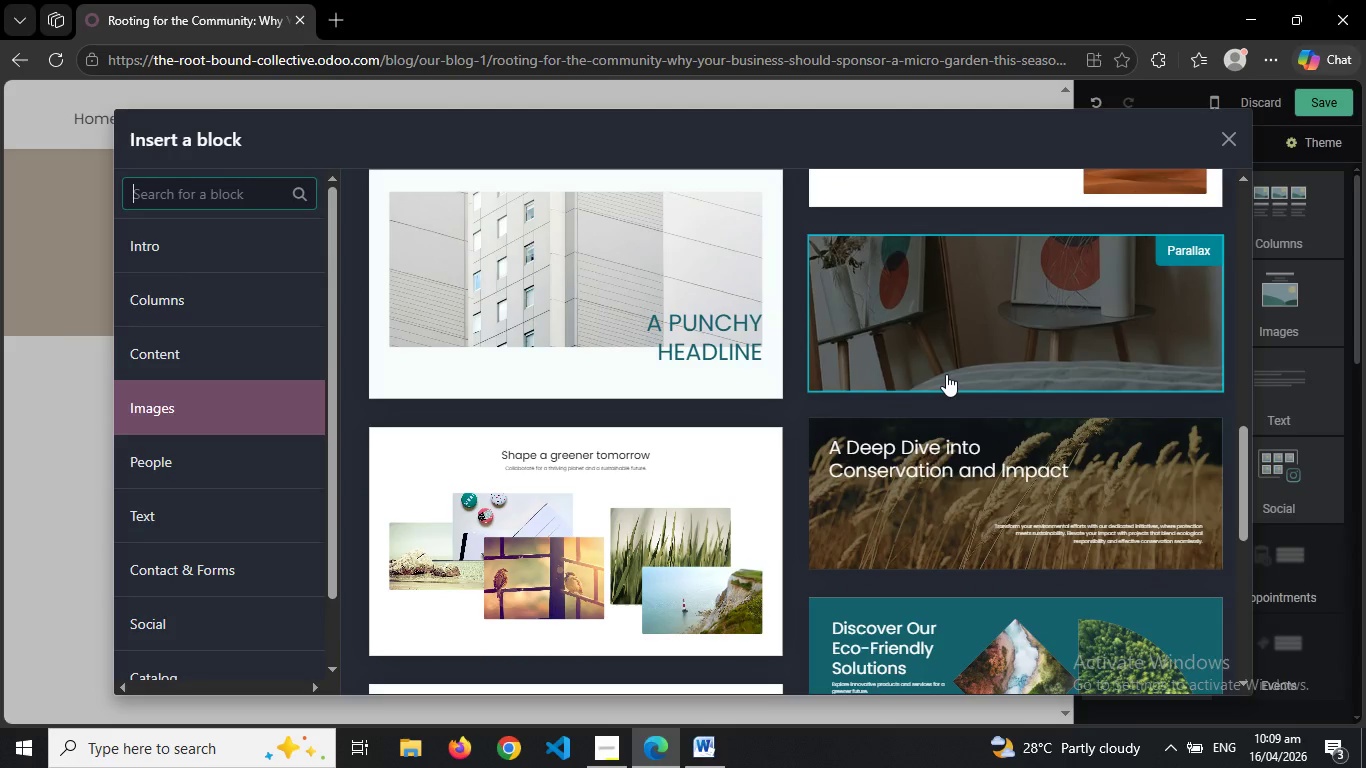 
left_click([946, 374])
 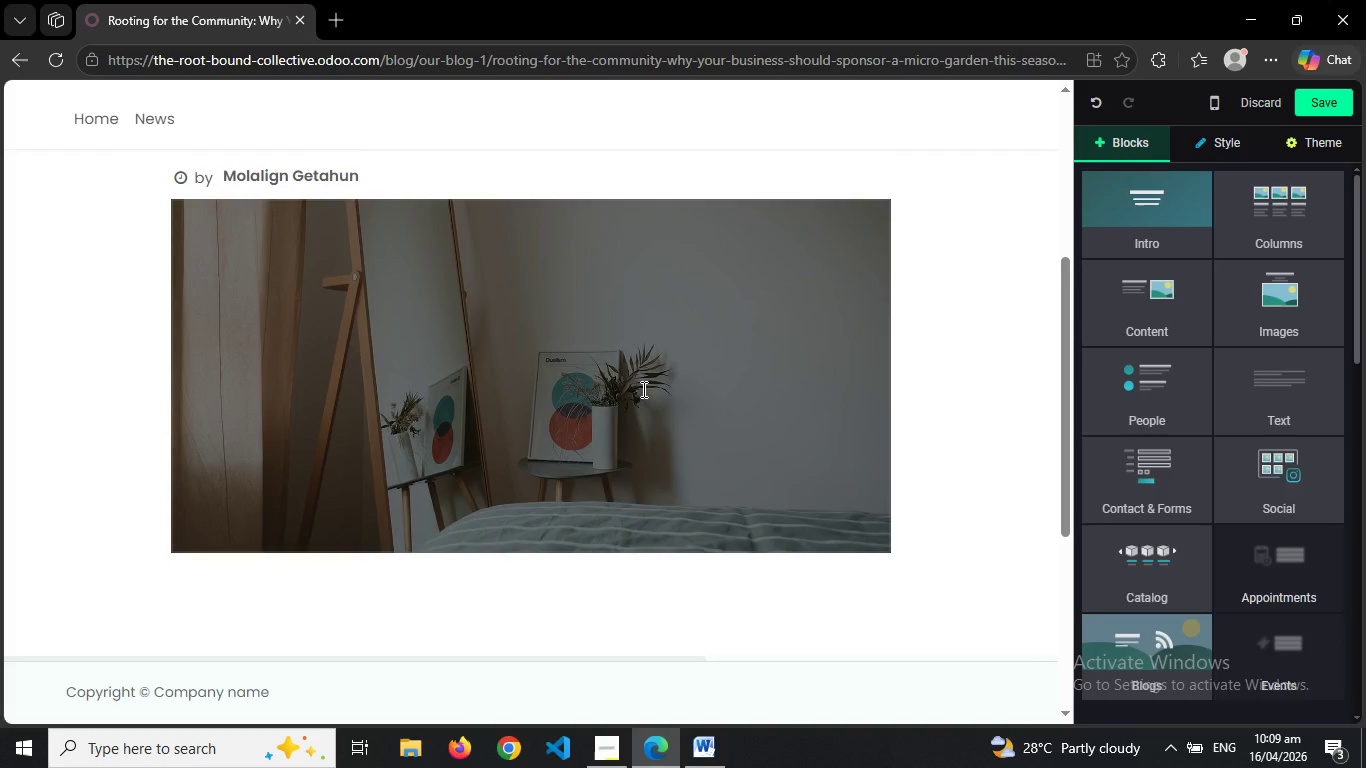 
left_click([642, 389])
 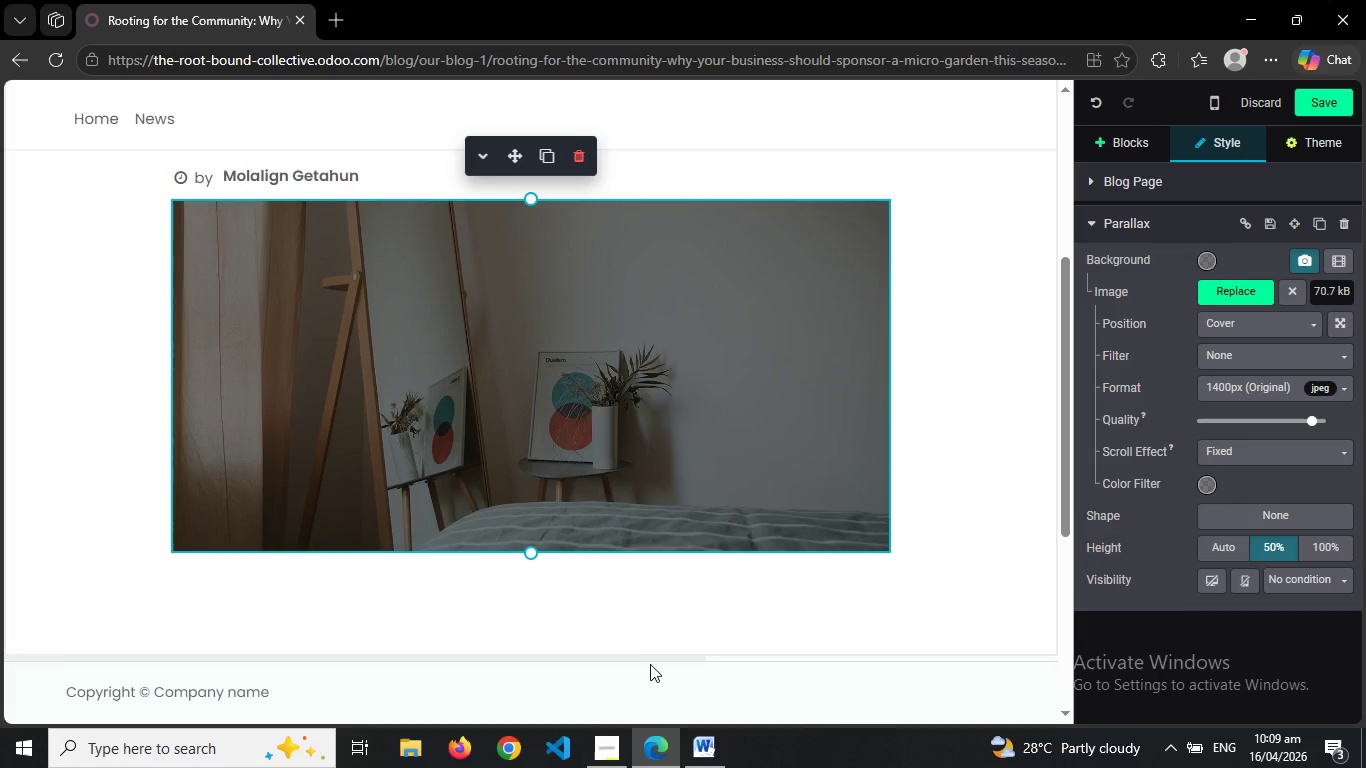 
wait(5.02)
 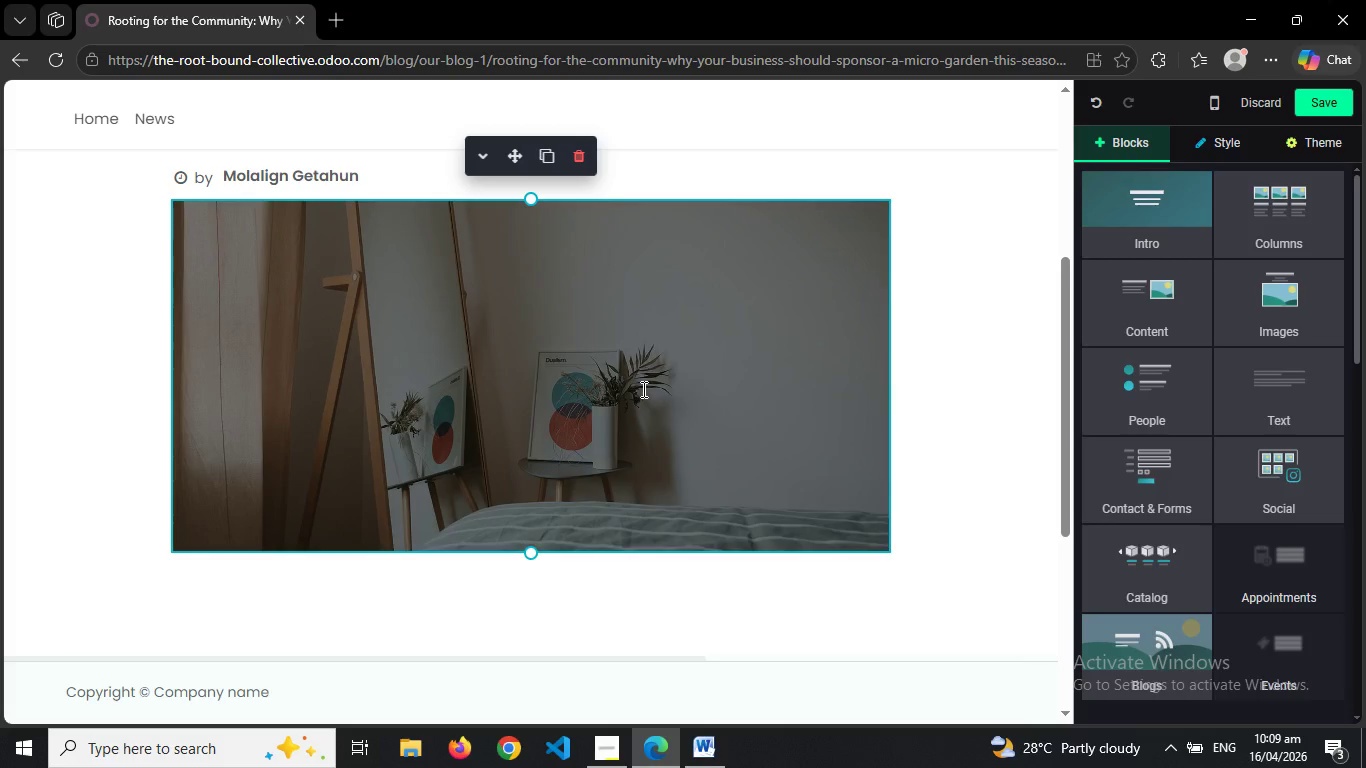 
left_click([715, 758])
 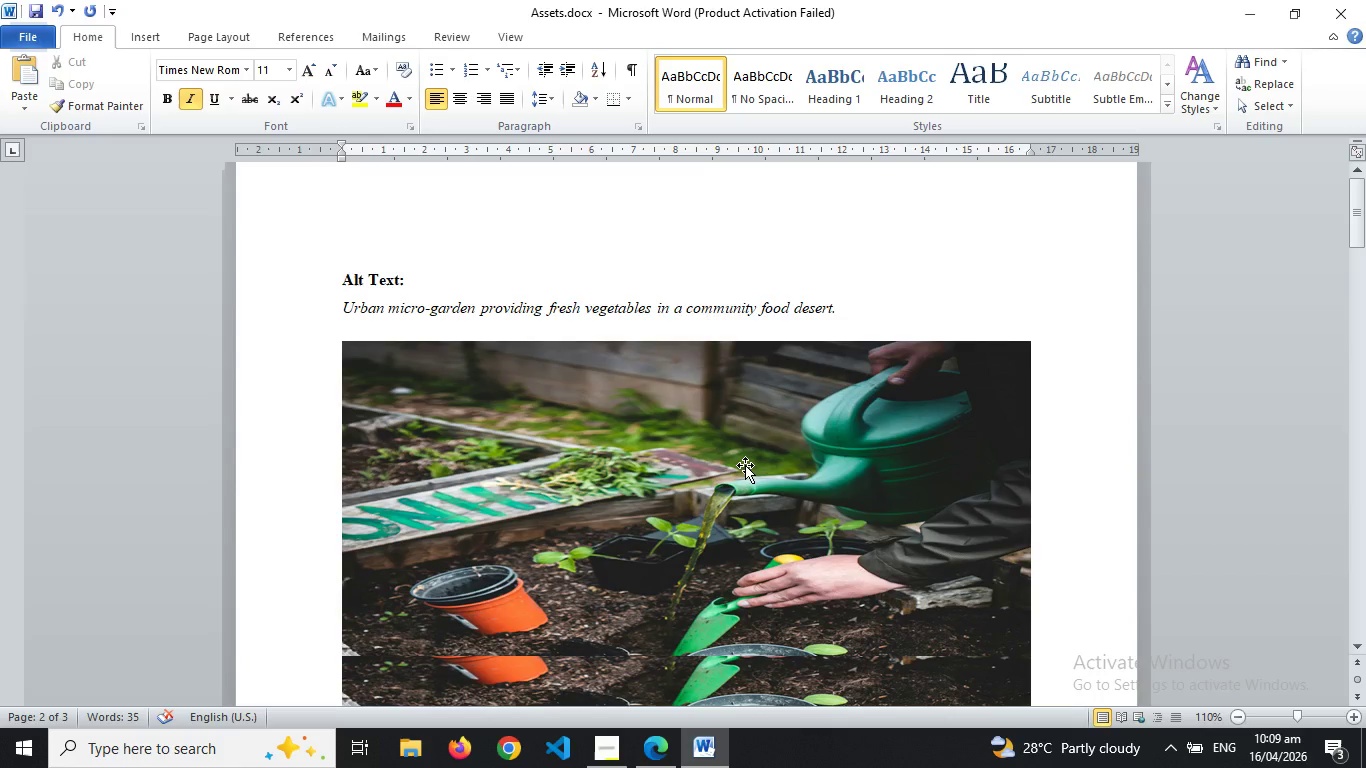 
left_click([745, 465])
 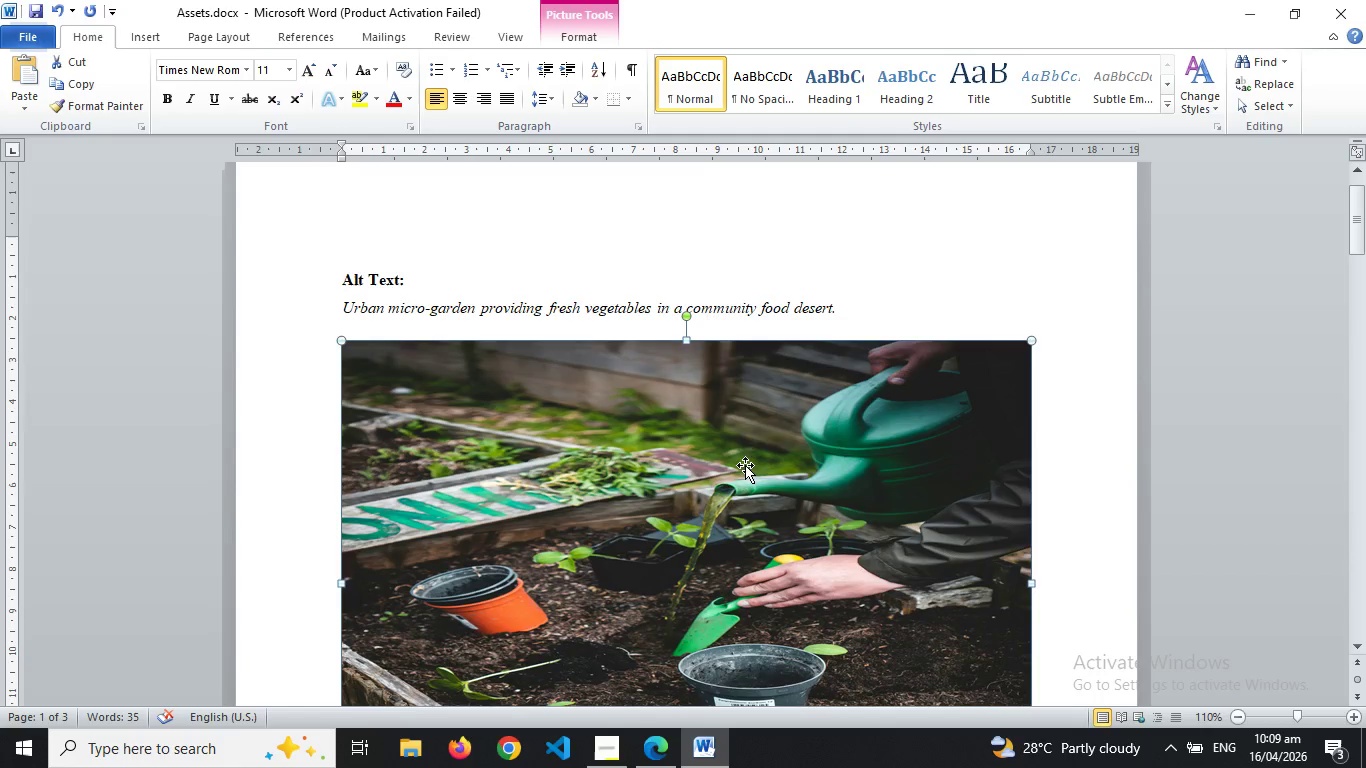 
key(Control+C)
 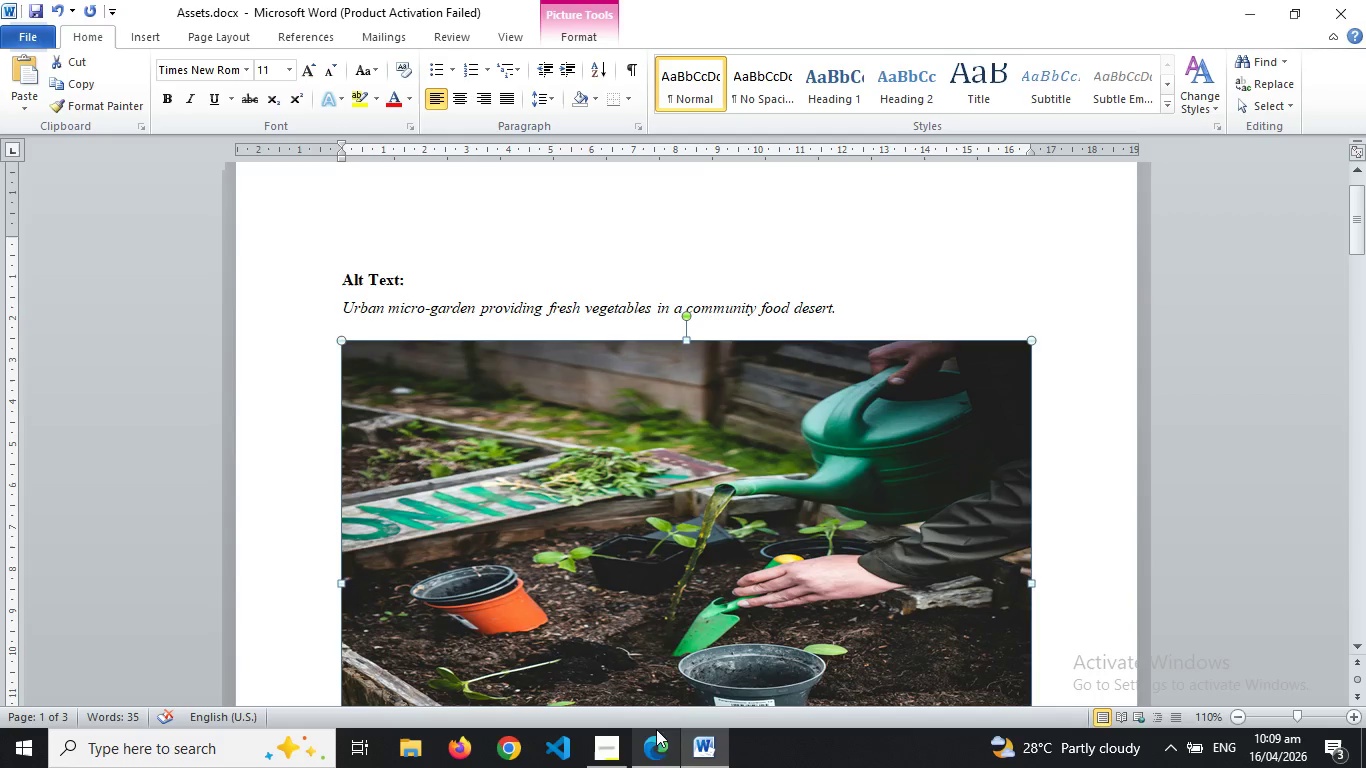 
left_click([650, 746])
 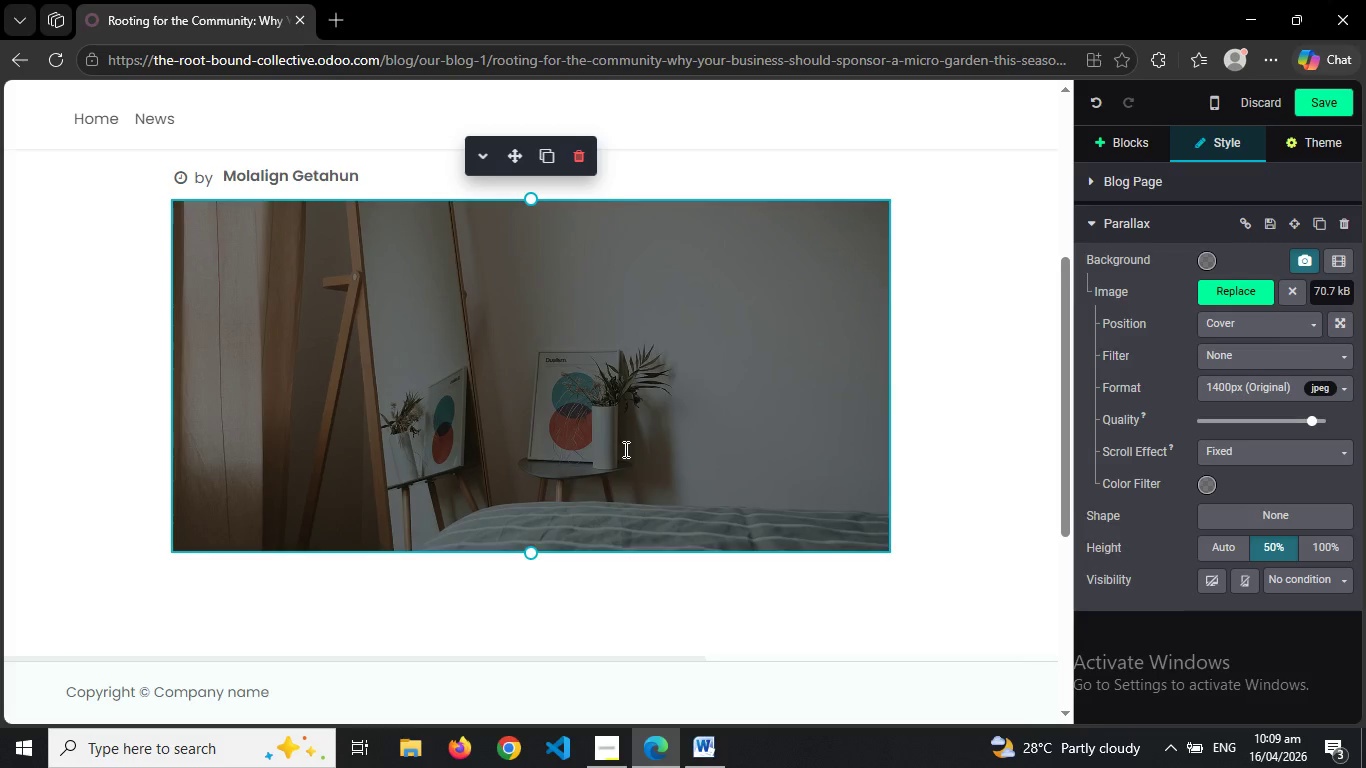 
key(Control+V)
 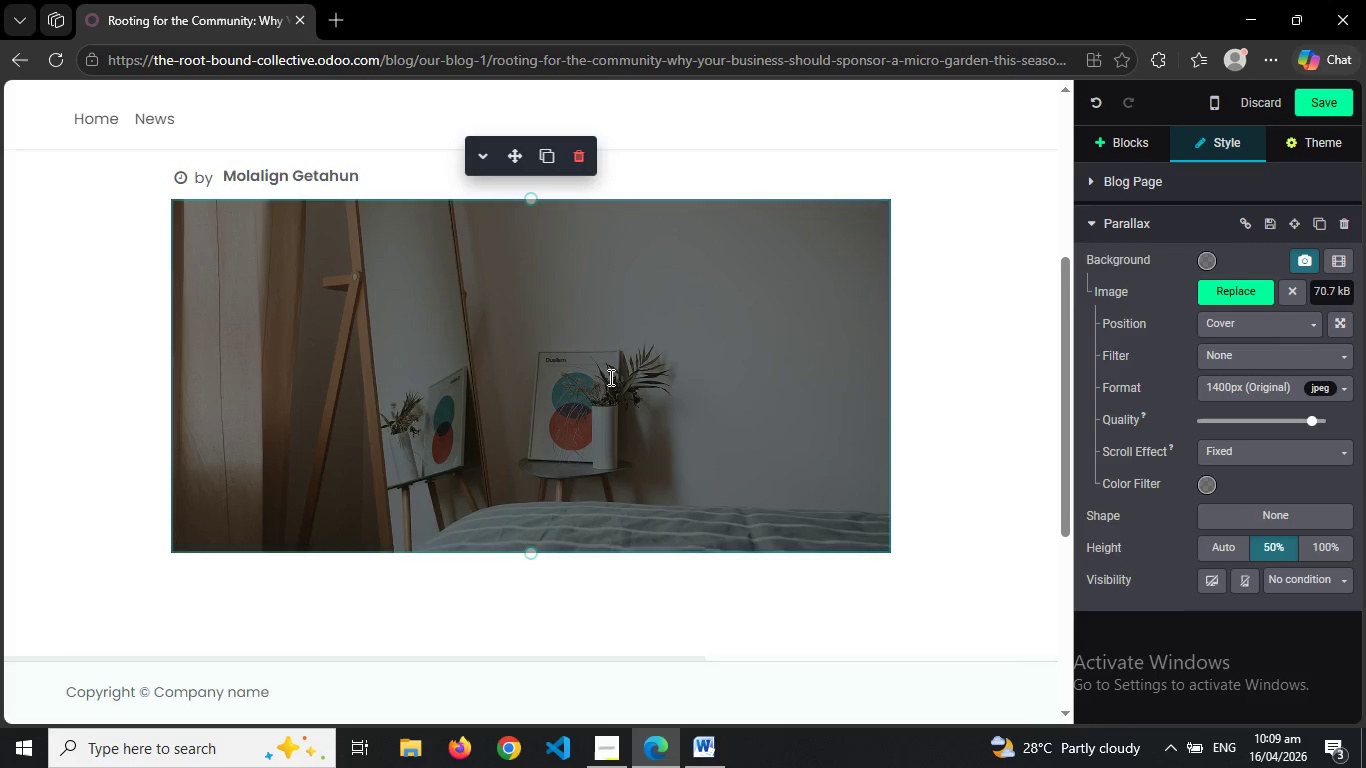 
left_click([609, 377])
 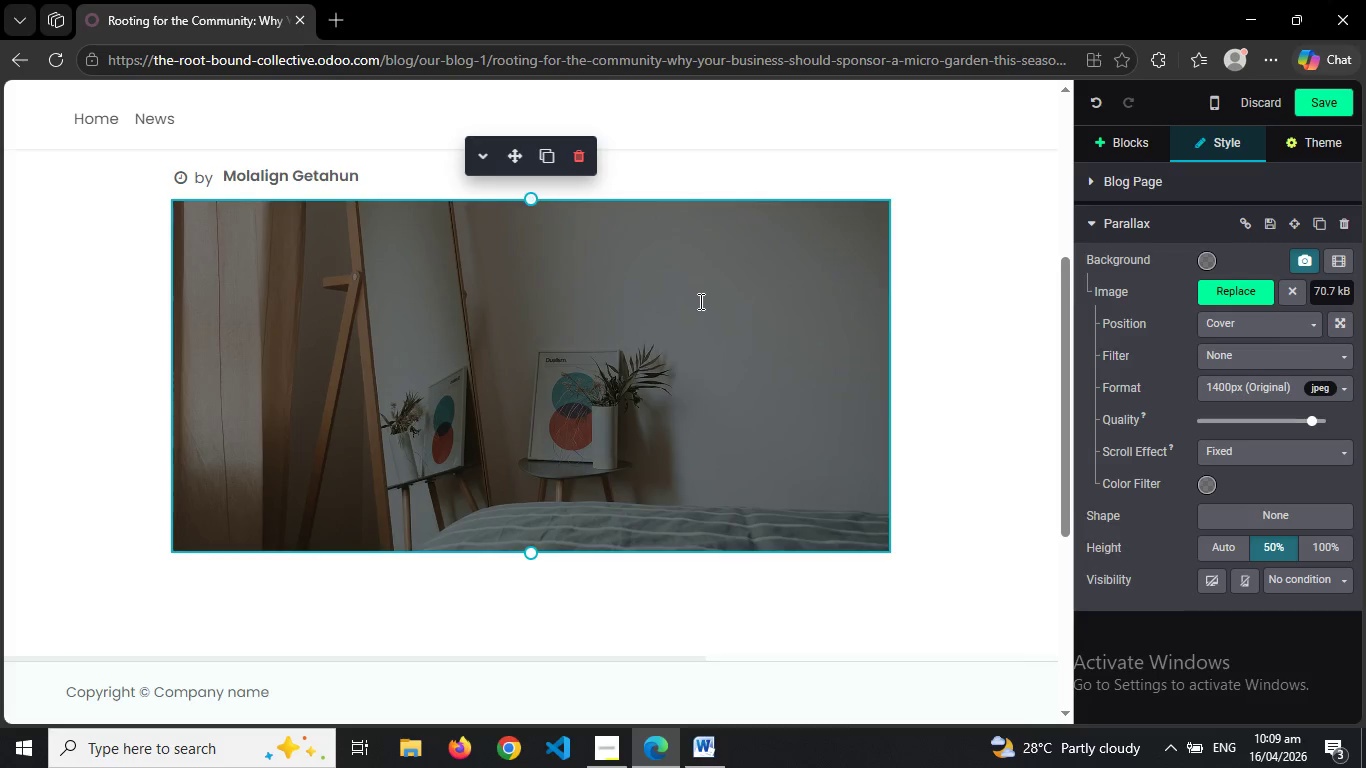 
wait(5.69)
 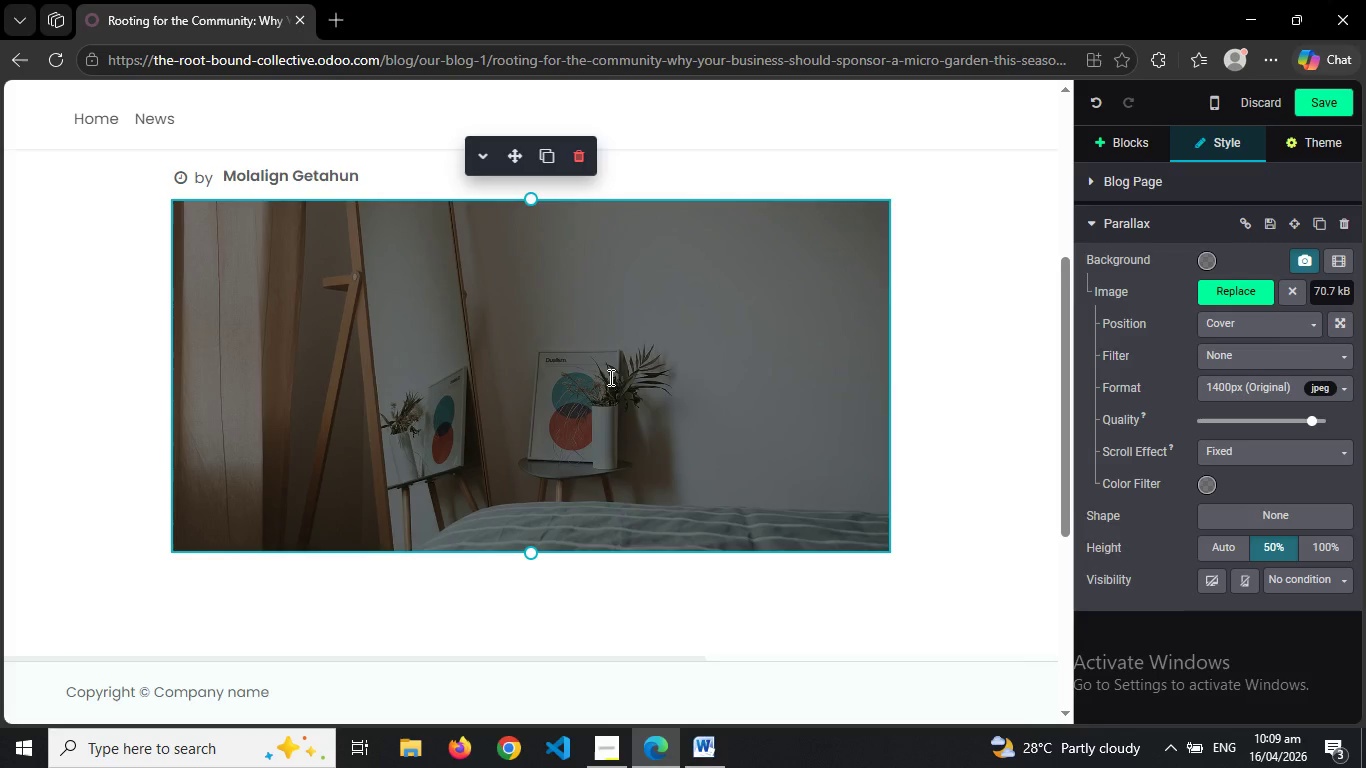 
hold_key(key=ControlLeft, duration=1.0)
 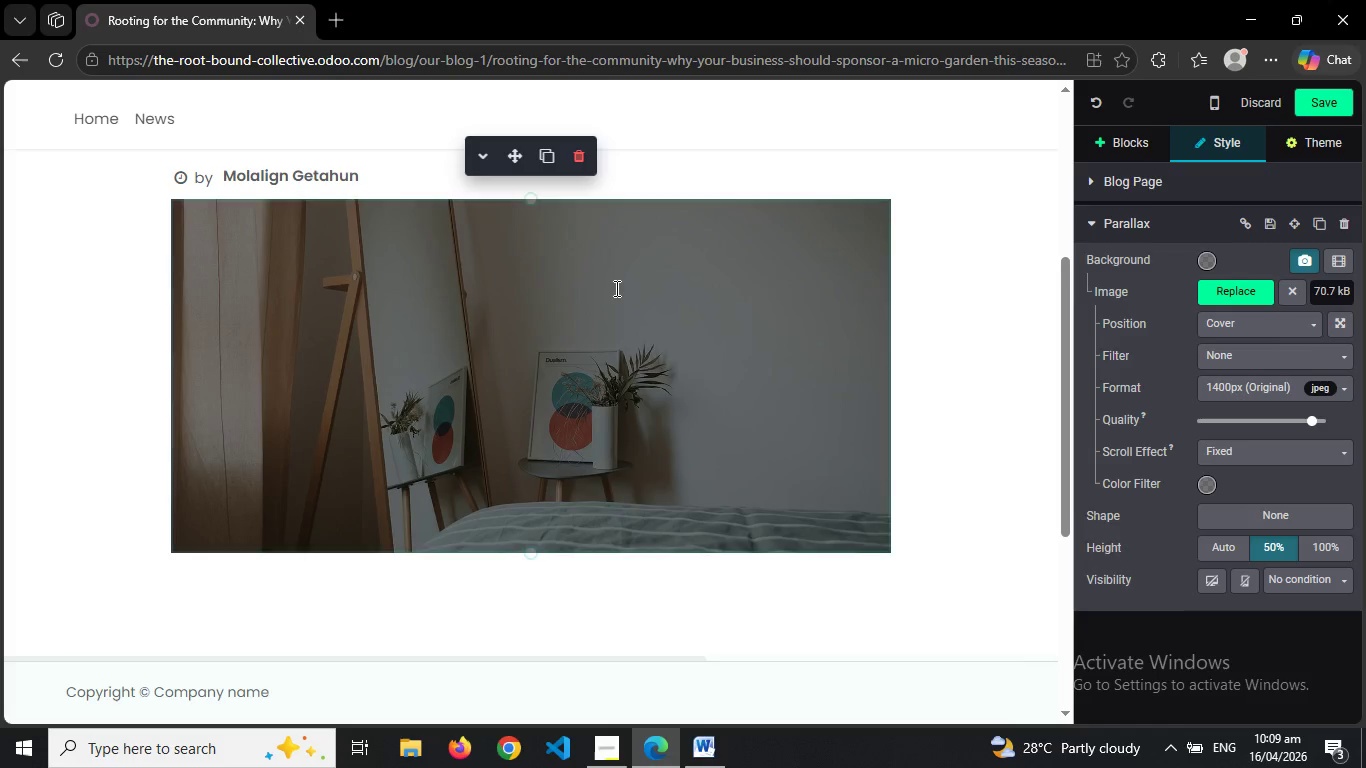 
hold_key(key=V, duration=0.38)
 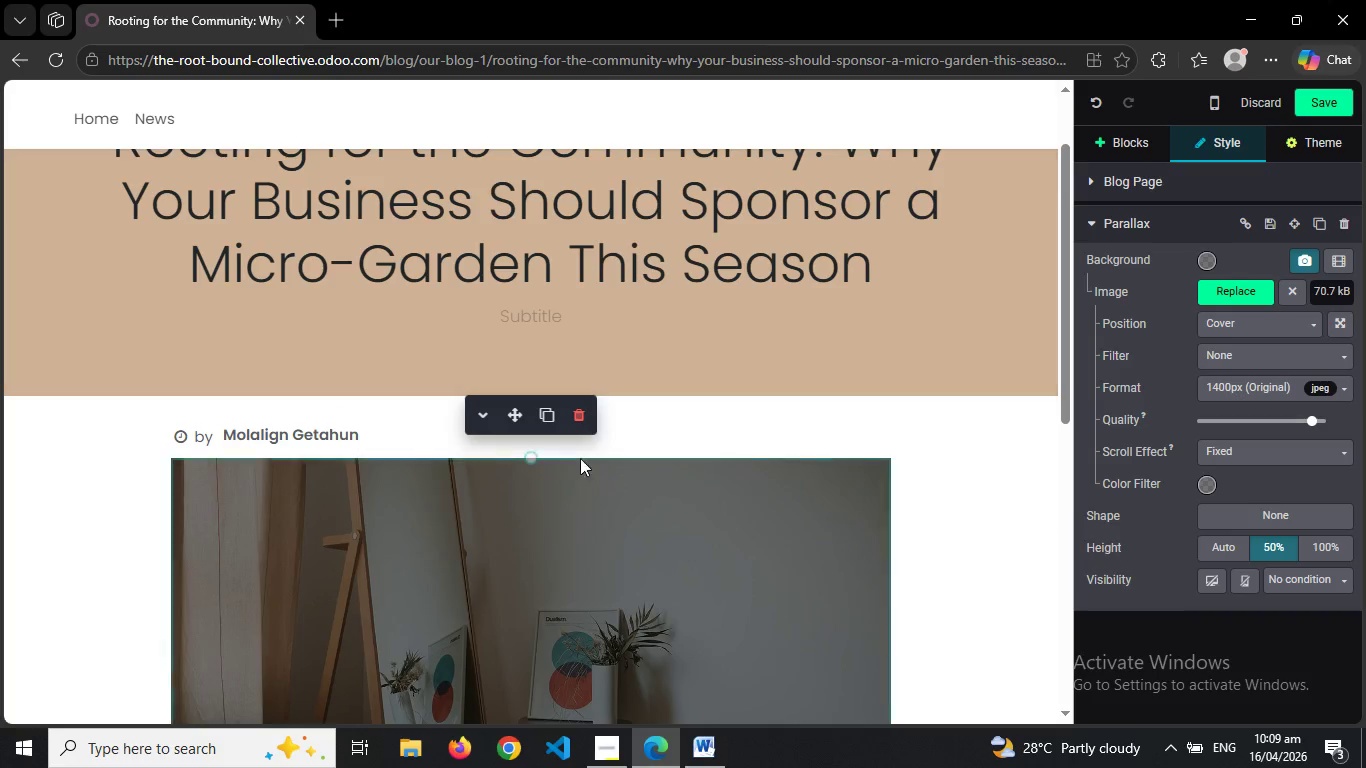 
left_click([585, 410])
 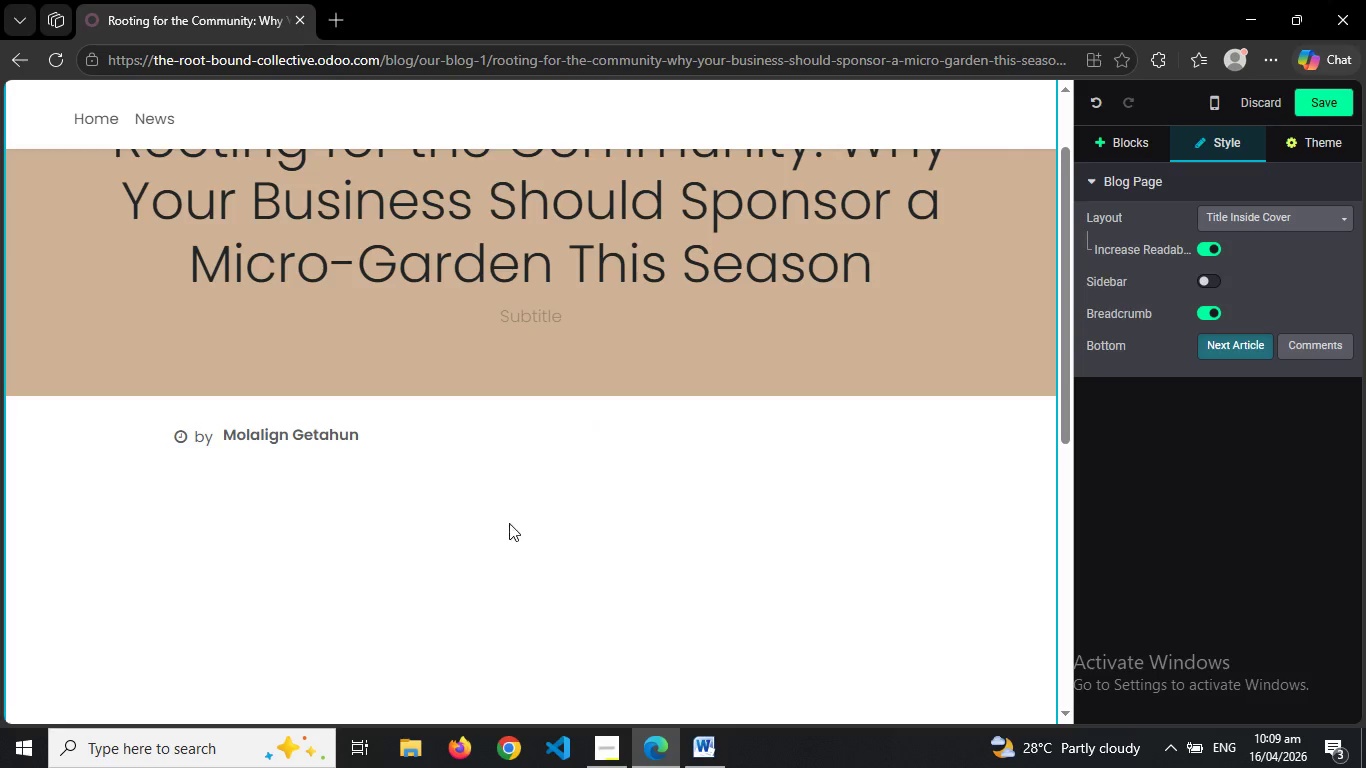 
left_click([514, 518])
 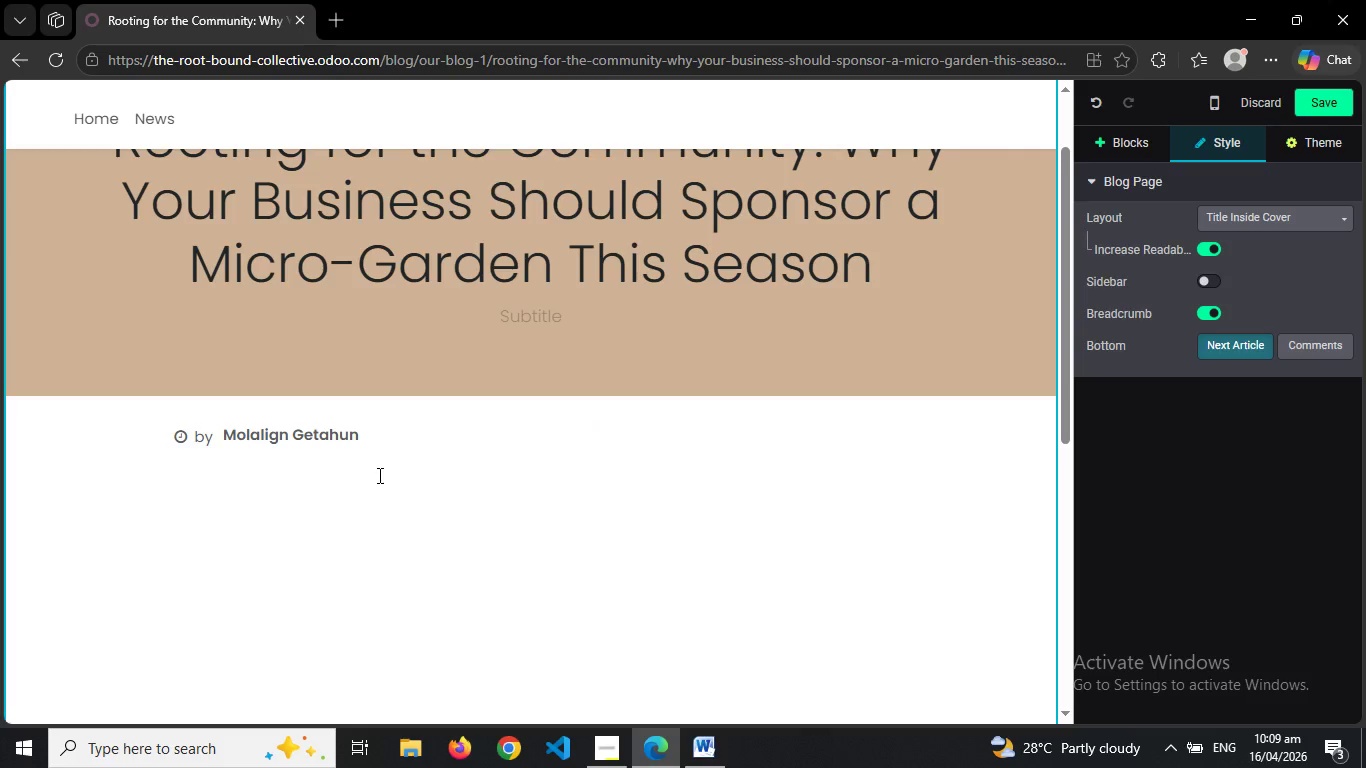 
left_click([378, 475])
 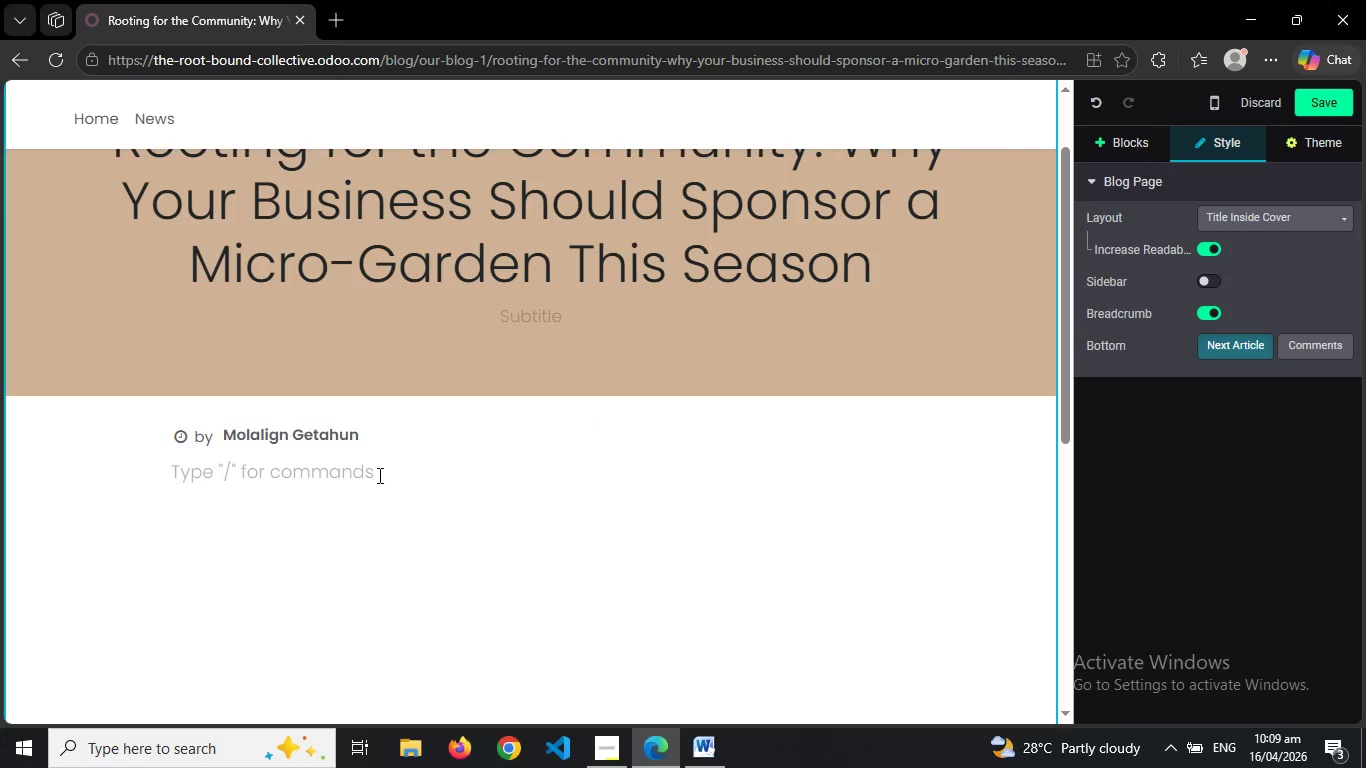 
key(Enter)
 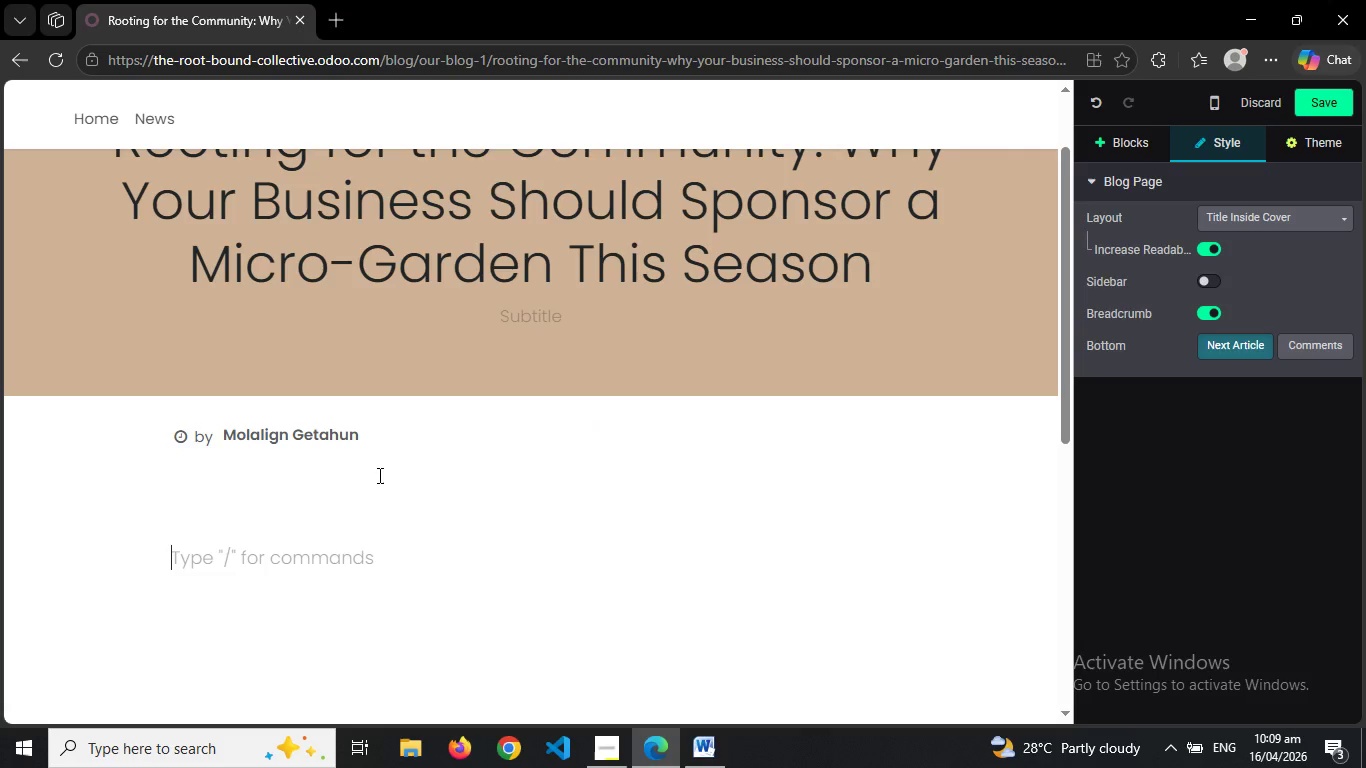 
key(Enter)
 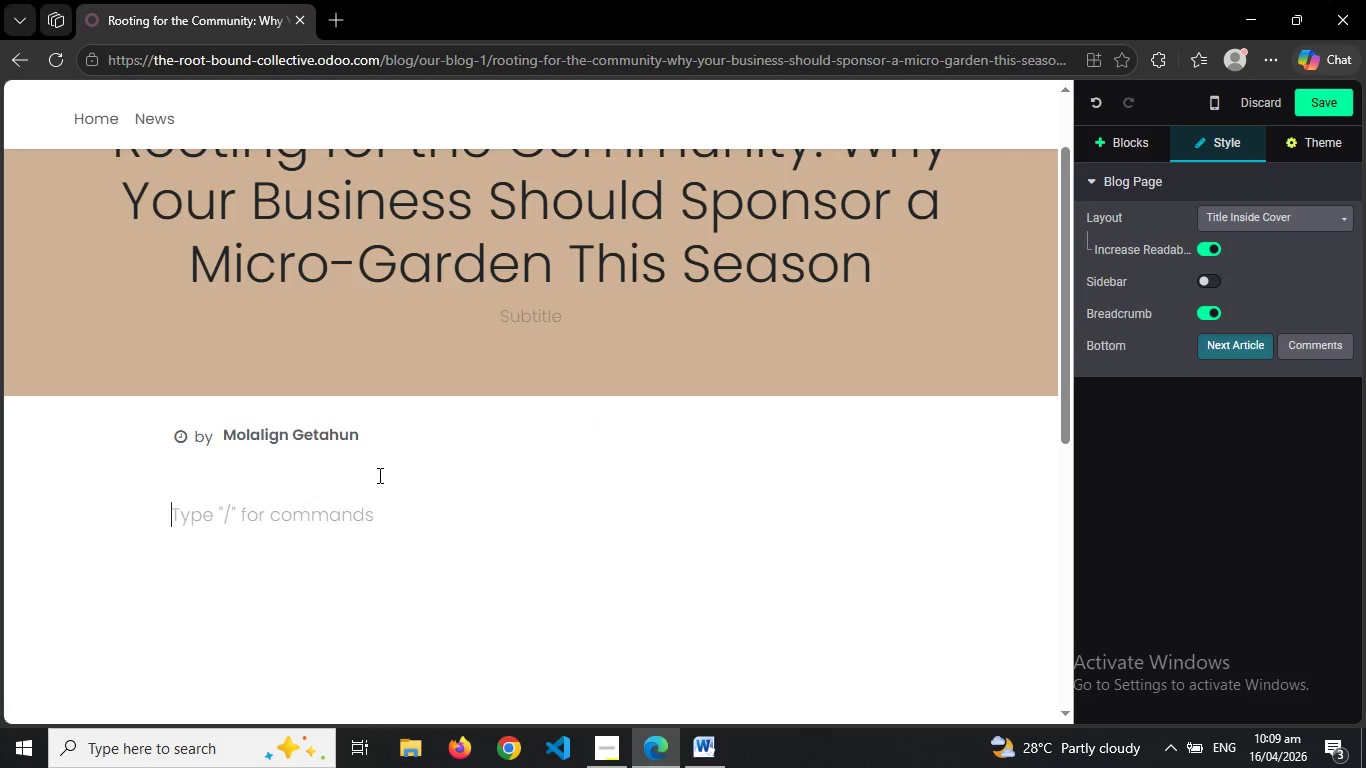 
key(ArrowUp)
 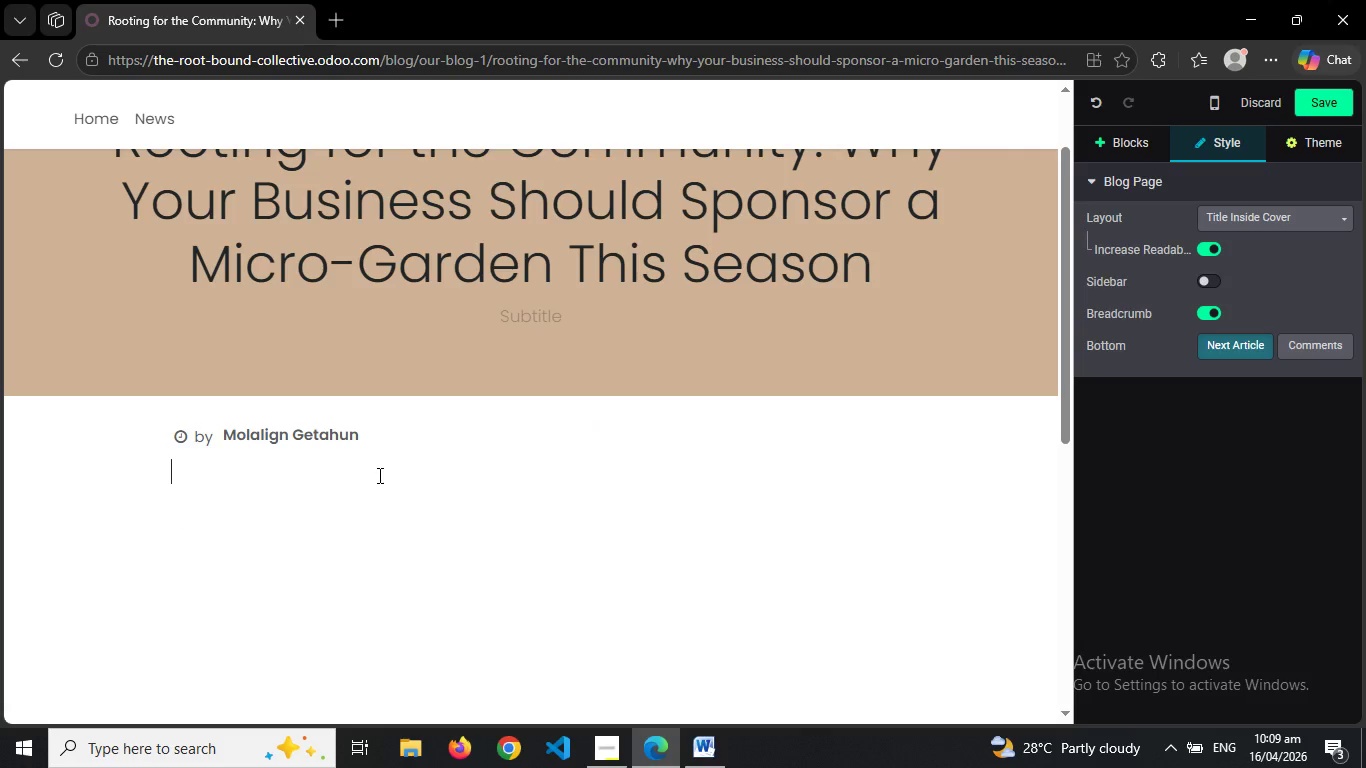 
key(ArrowUp)
 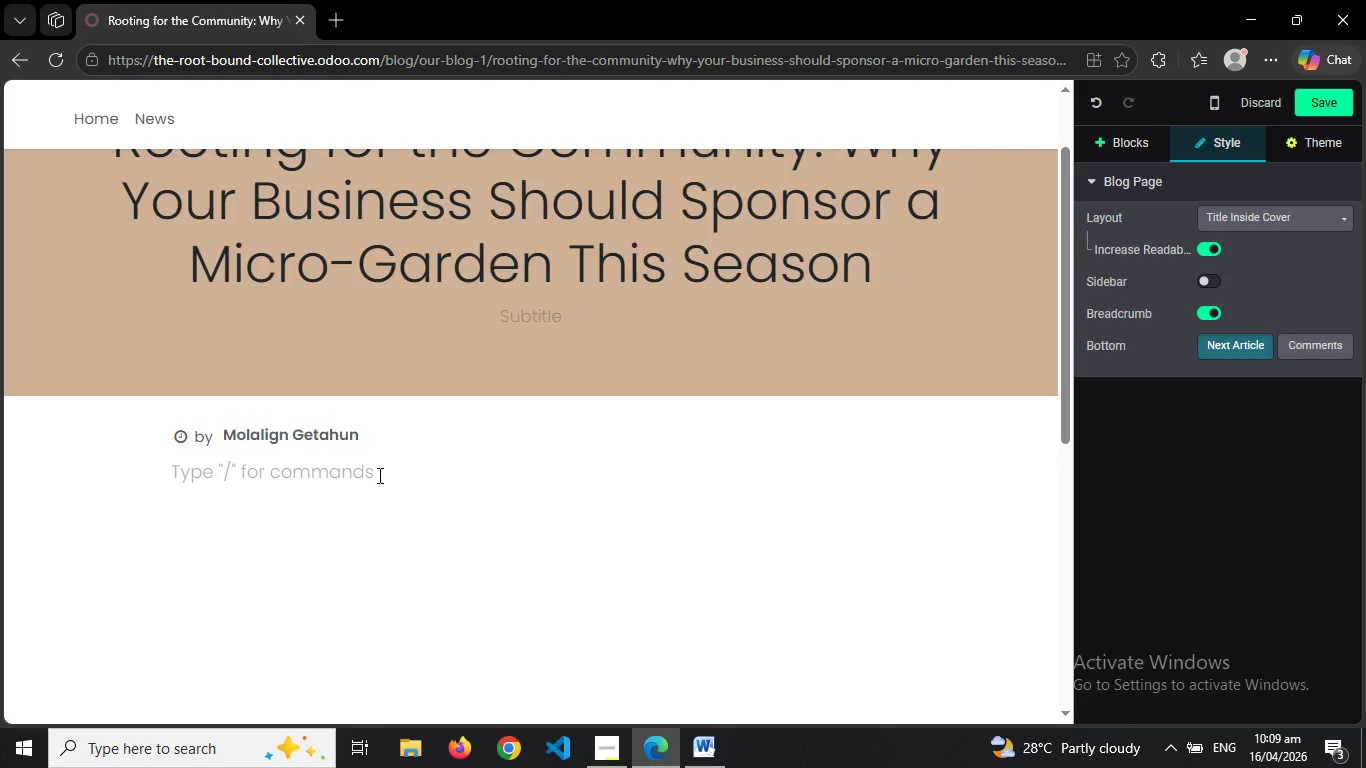 
key(Control+V)
 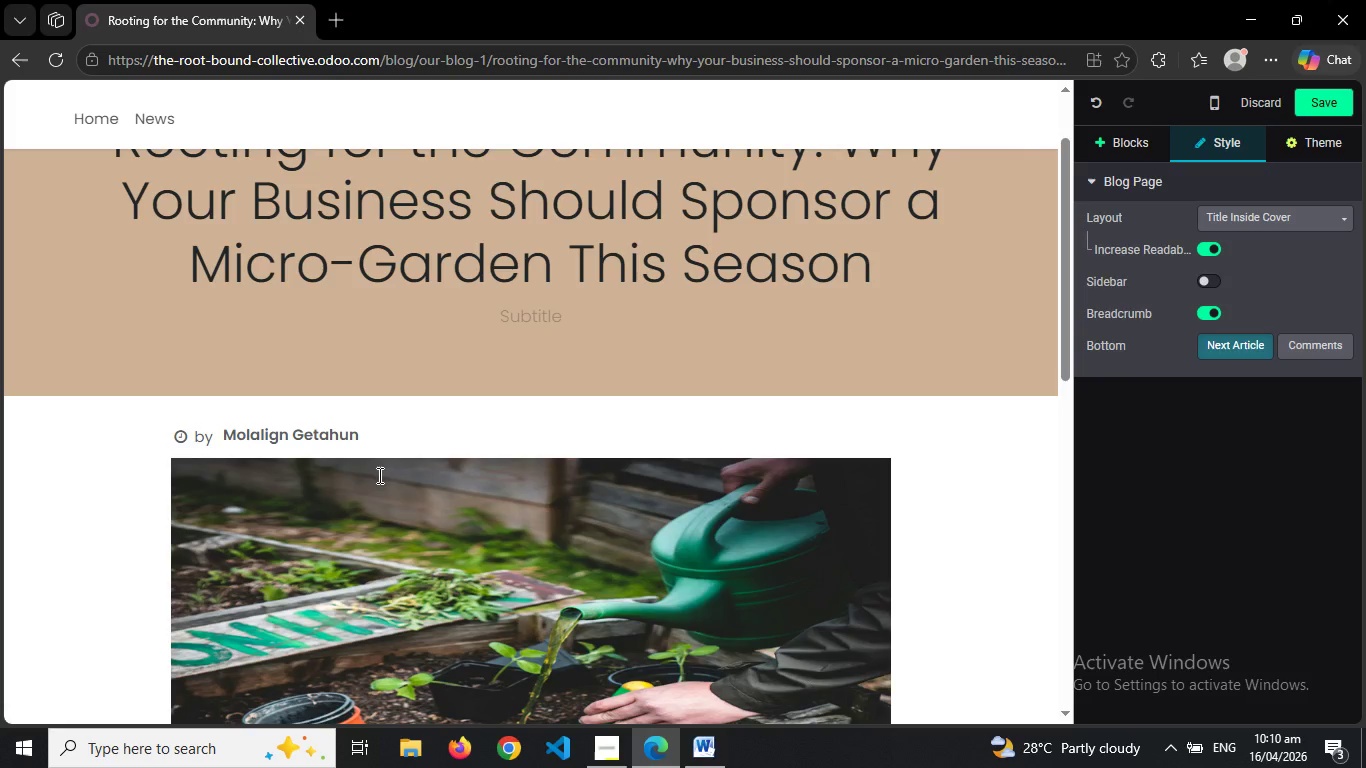 
wait(26.72)
 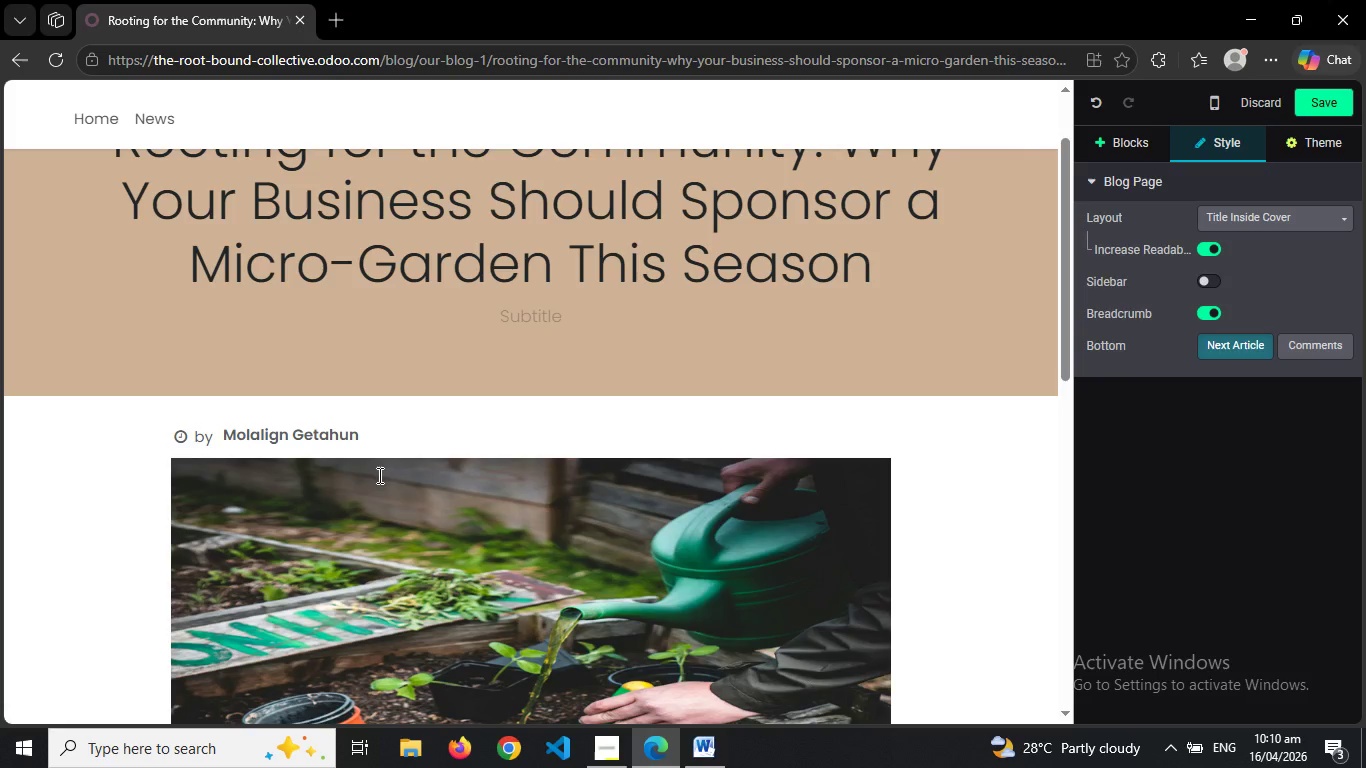 
left_click([378, 475])
 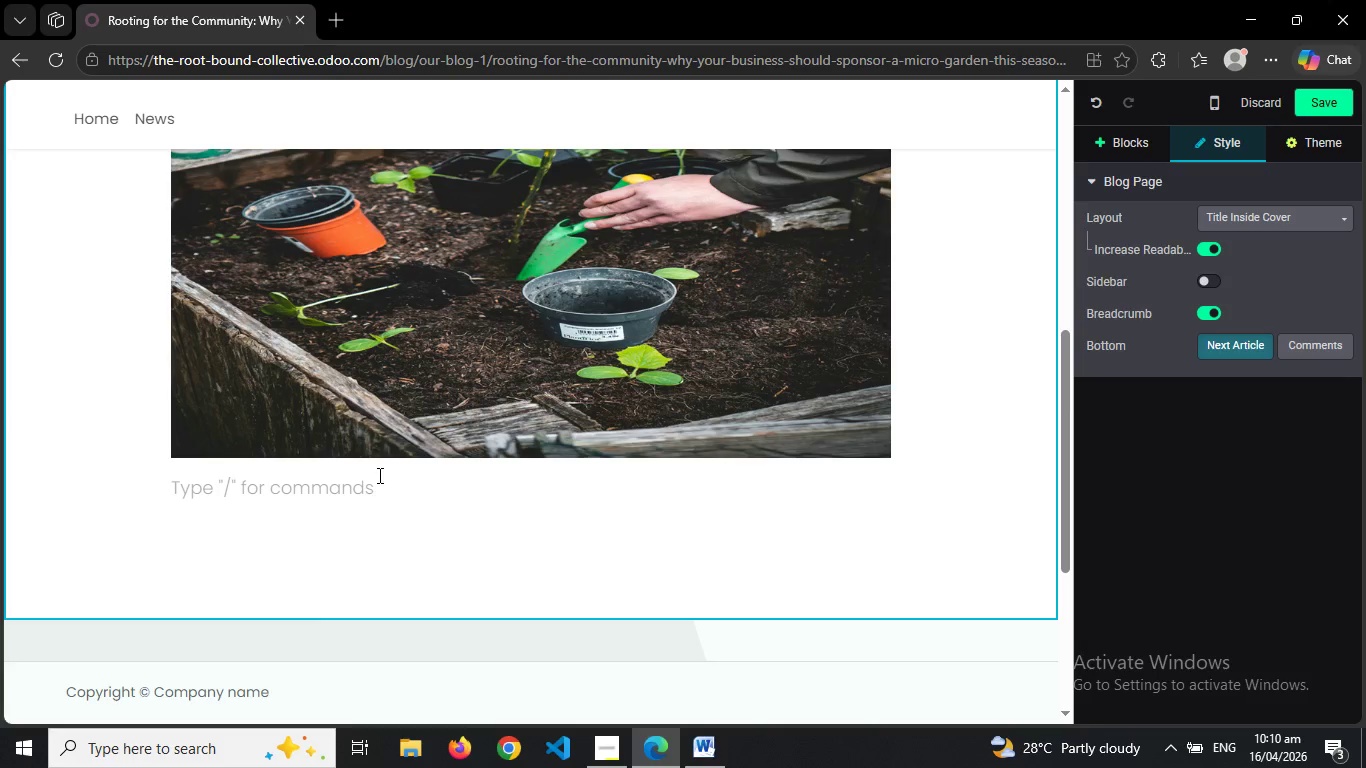 
wait(10.89)
 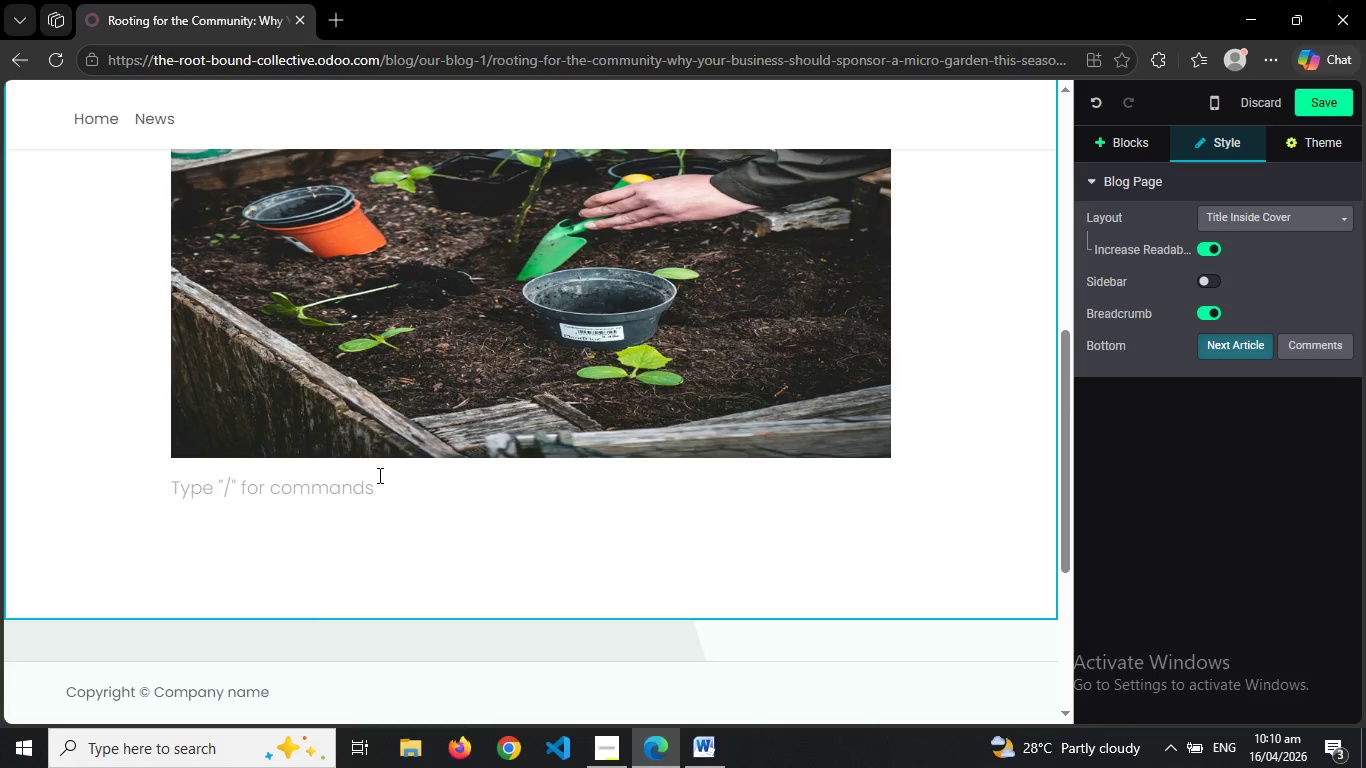 
scroll: coordinate [548, 294], scroll_direction: up, amount: 6.0
 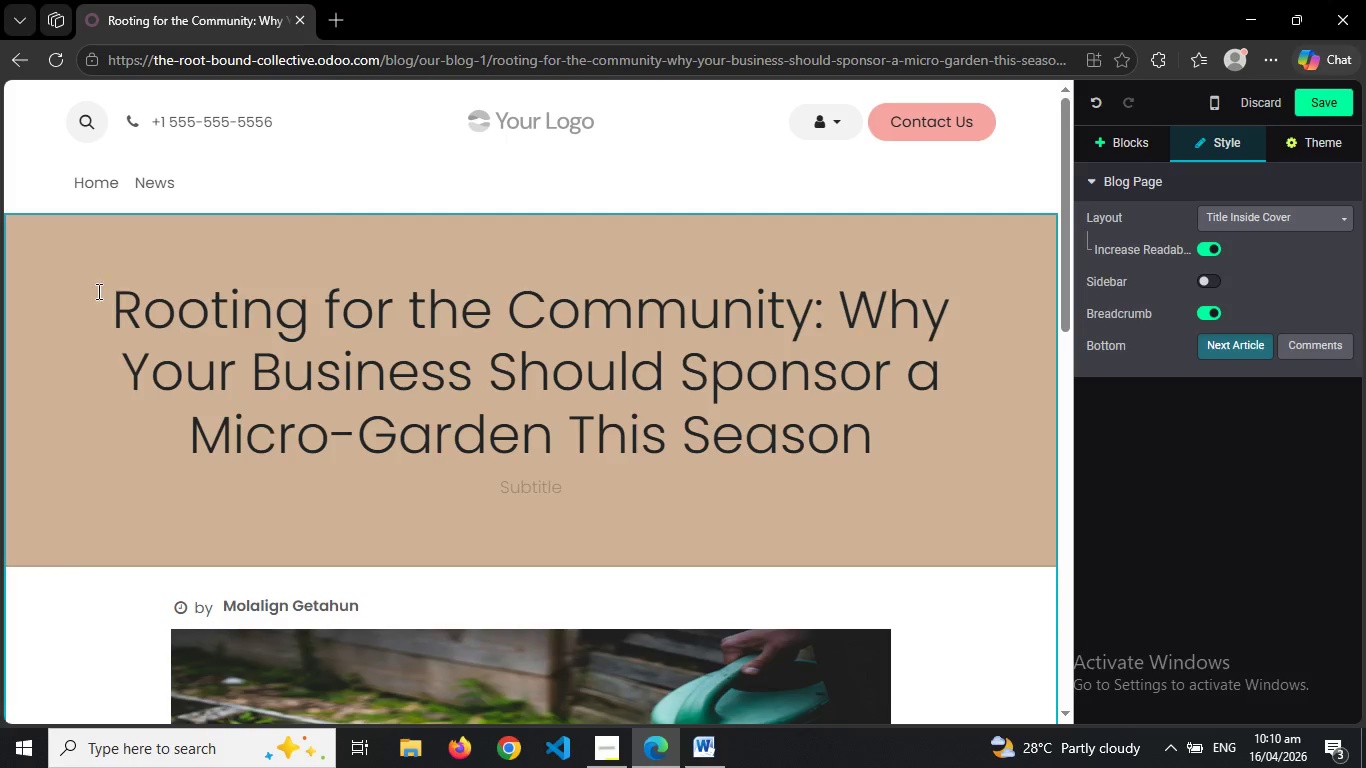 
left_click_drag(start_coordinate=[96, 315], to_coordinate=[266, 330])
 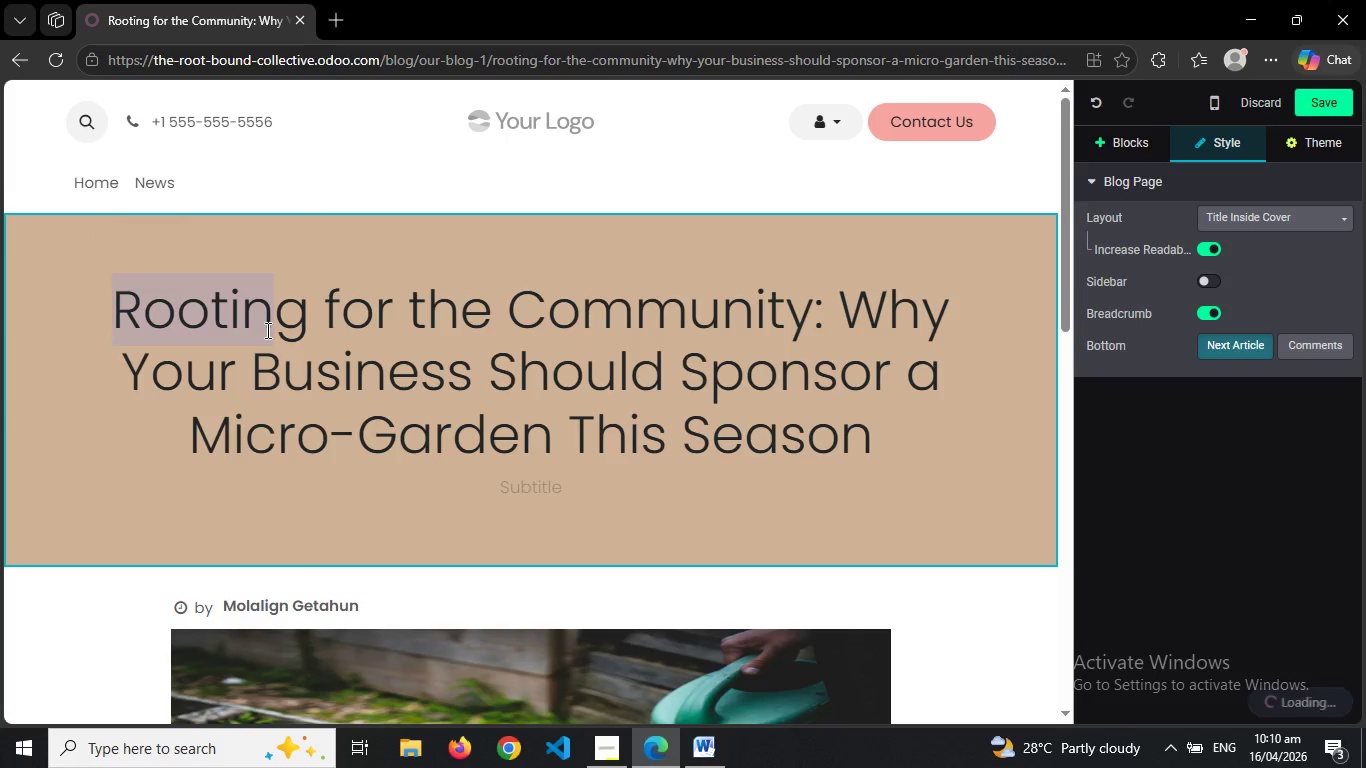 
left_click([266, 330])
 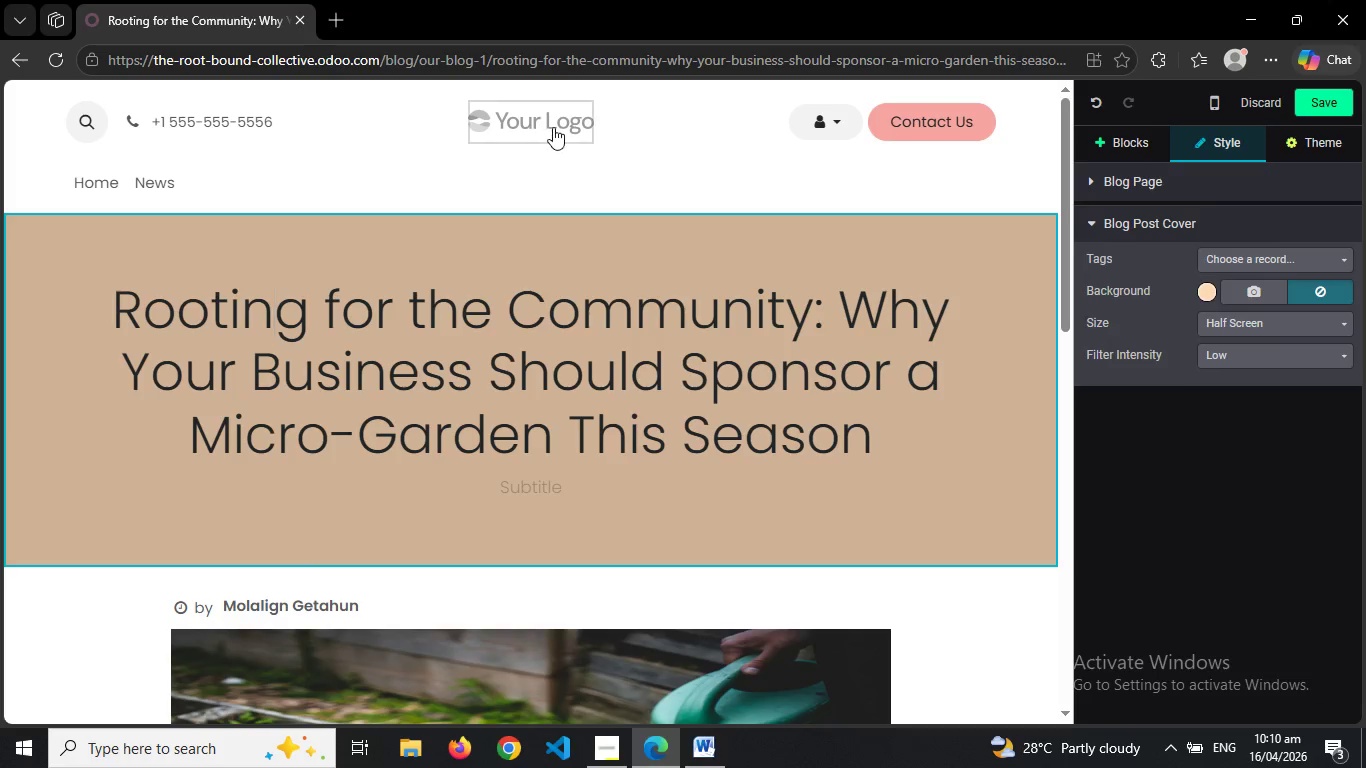 
wait(9.91)
 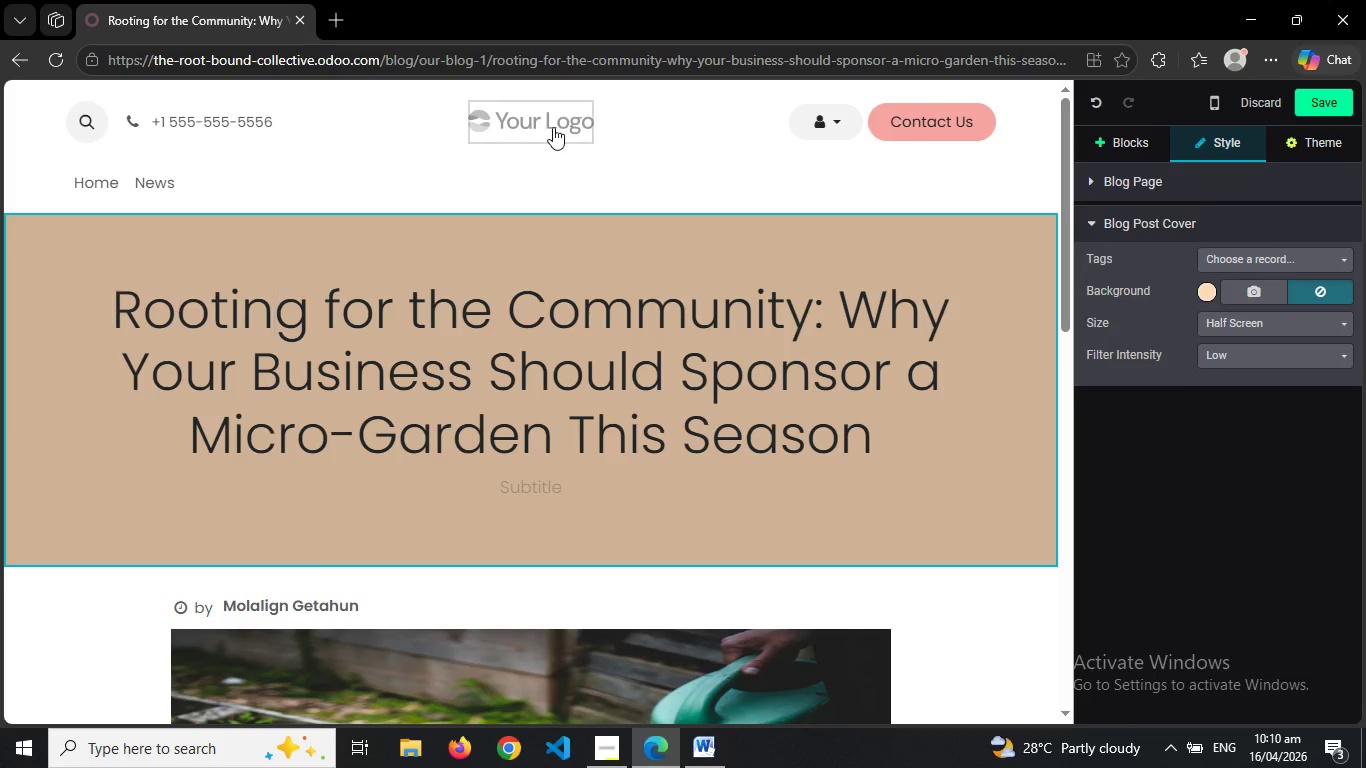 
scroll: coordinate [725, 384], scroll_direction: none, amount: 0.0
 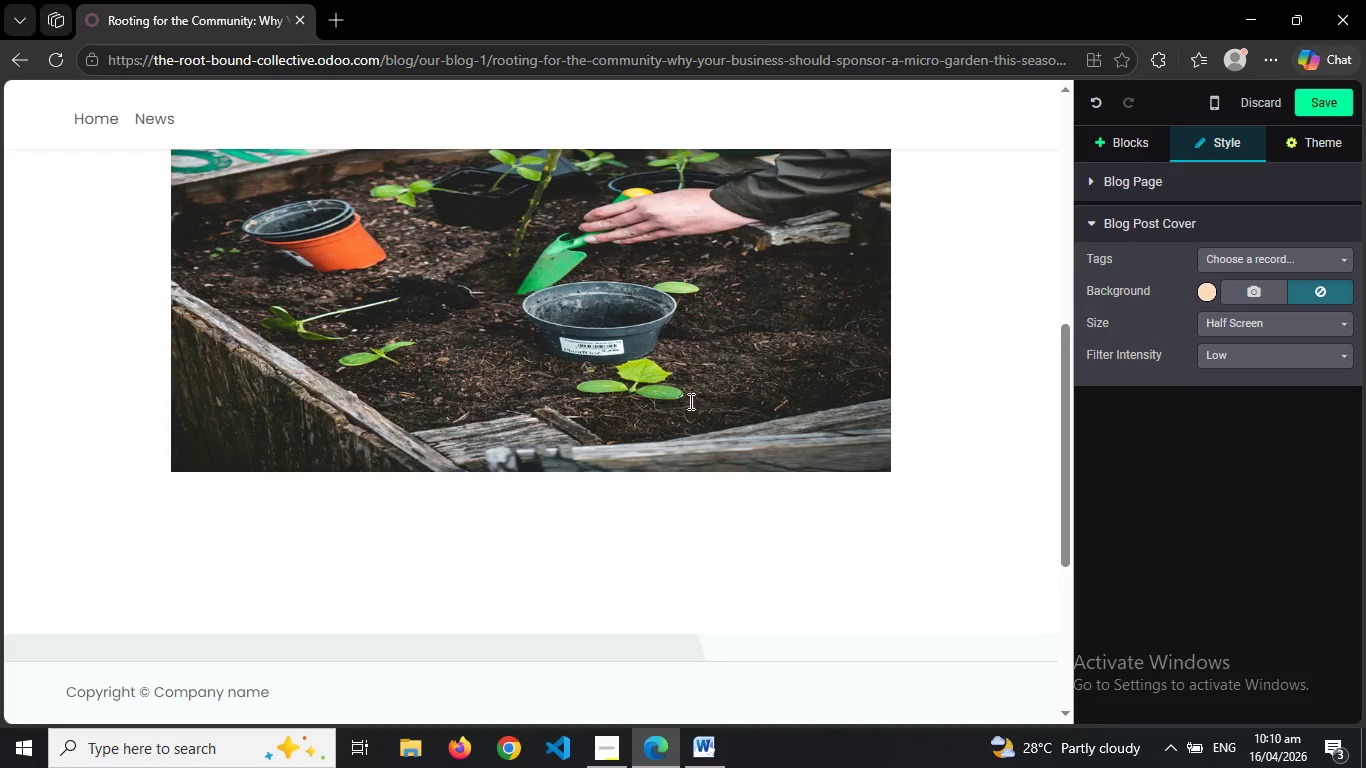 
left_click([438, 520])
 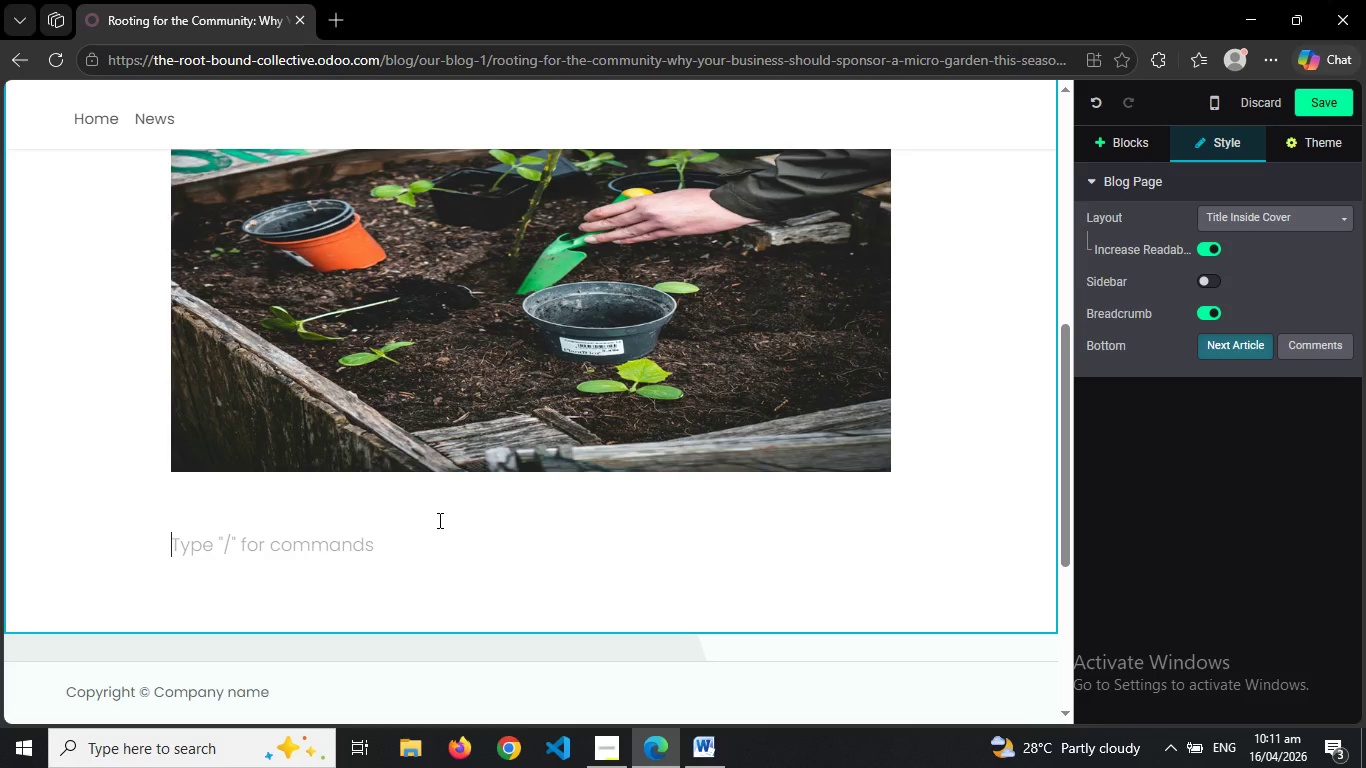 
wait(22.98)
 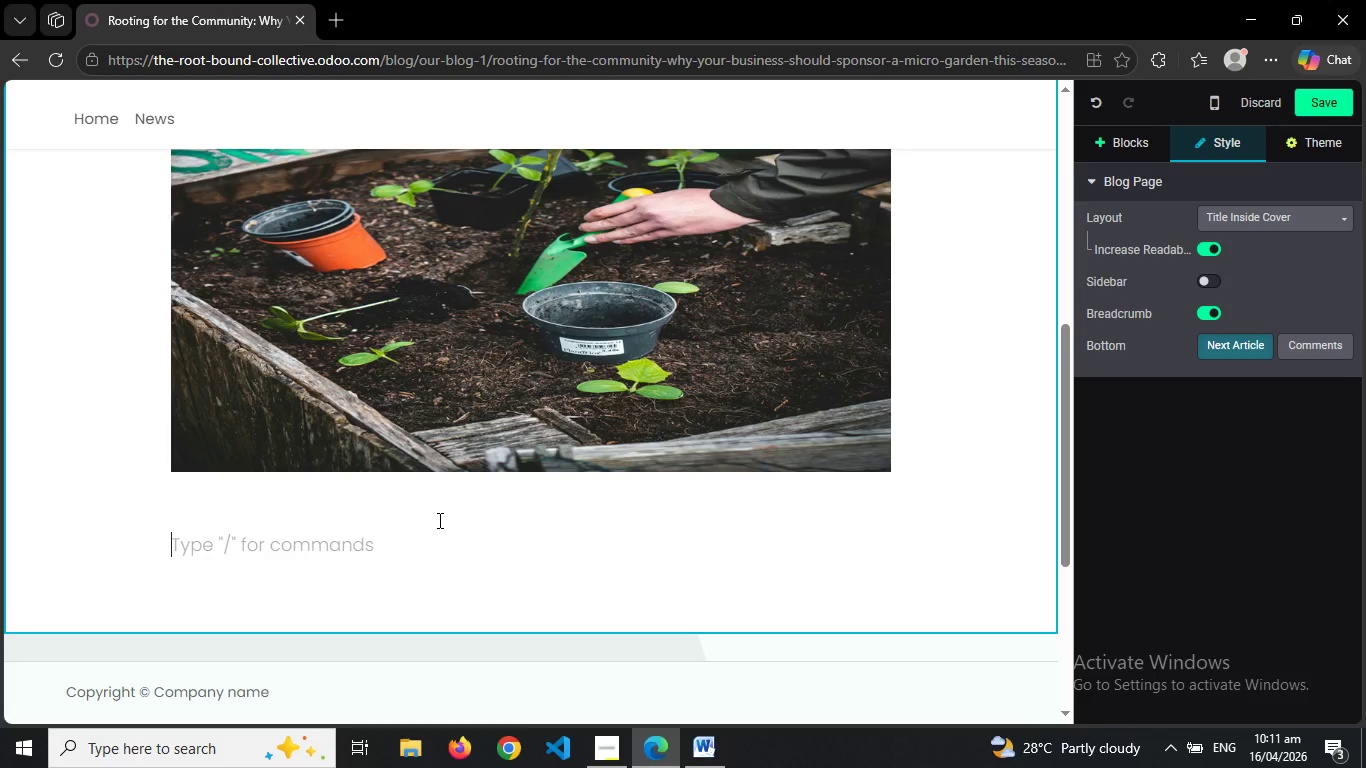 
type(In many )
 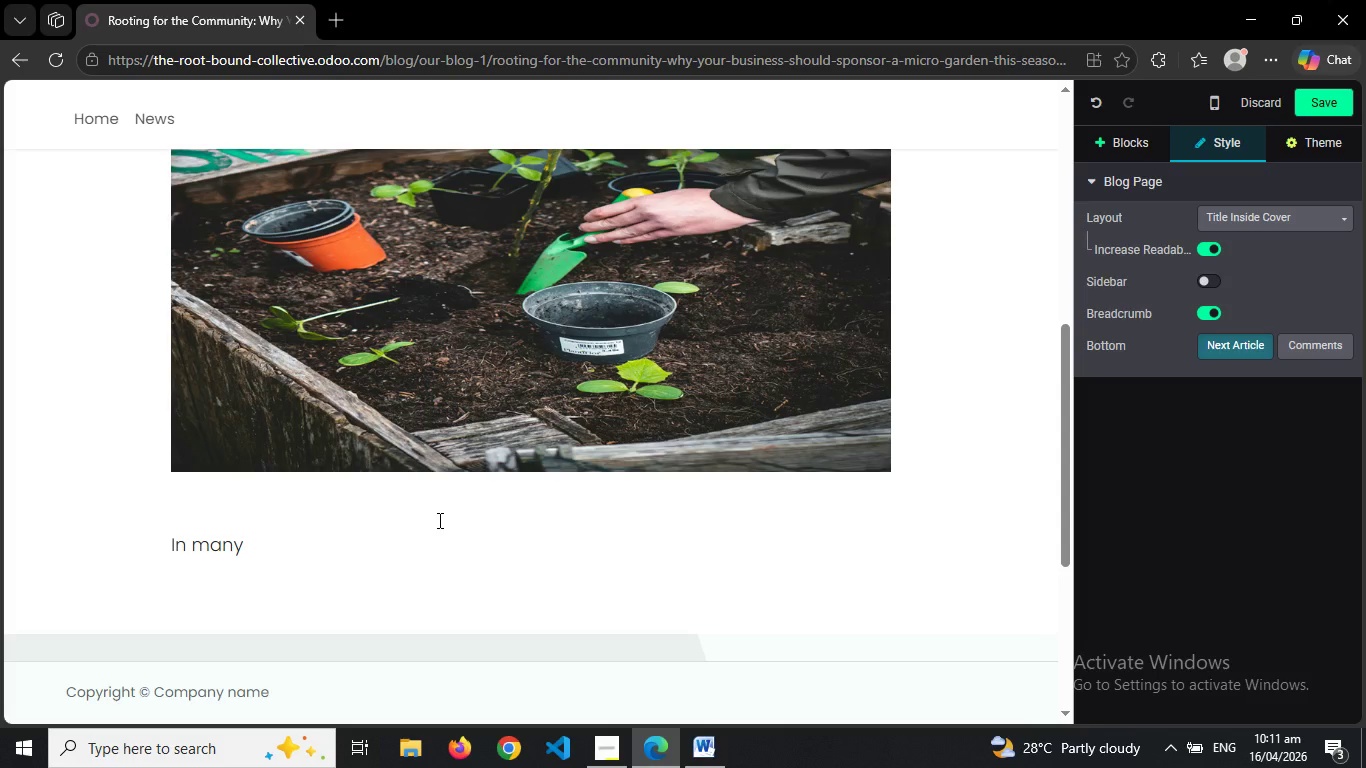 
type(ur)
 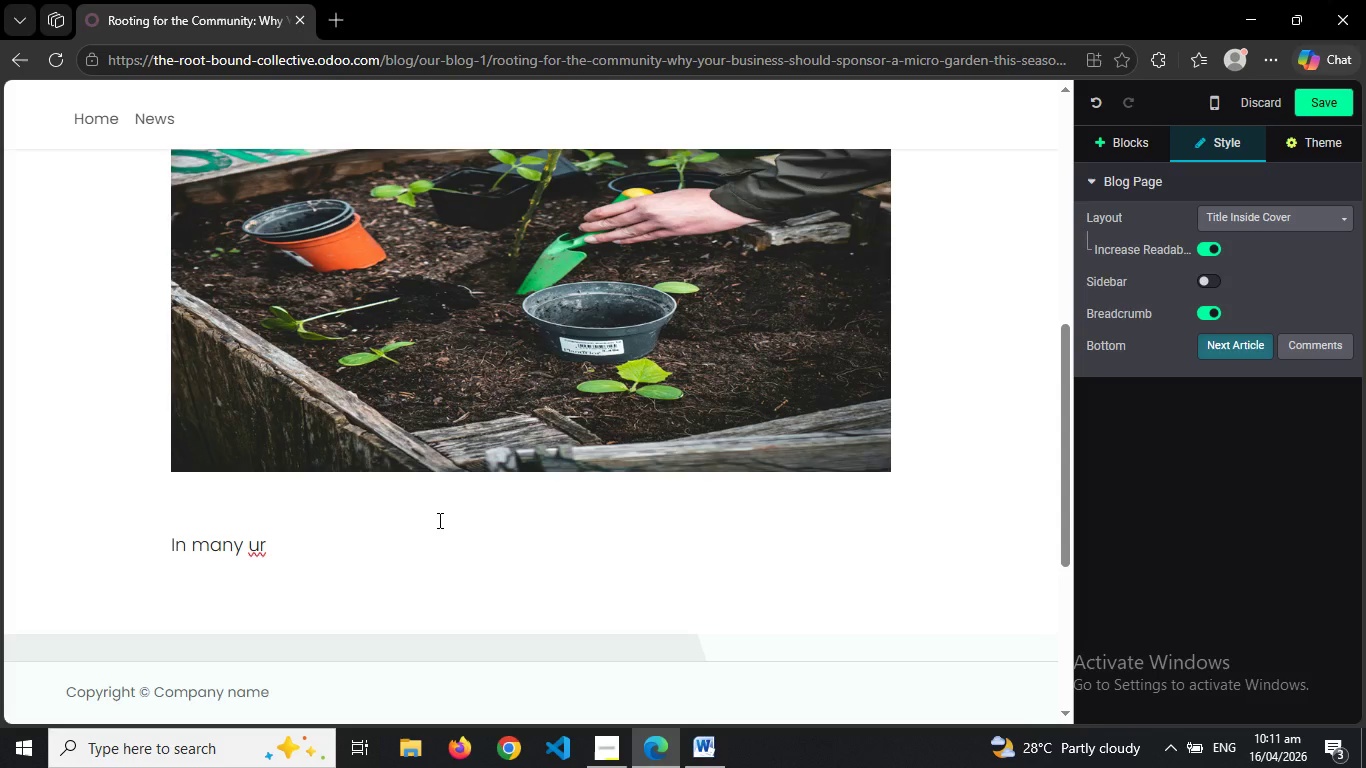 
wait(5.23)
 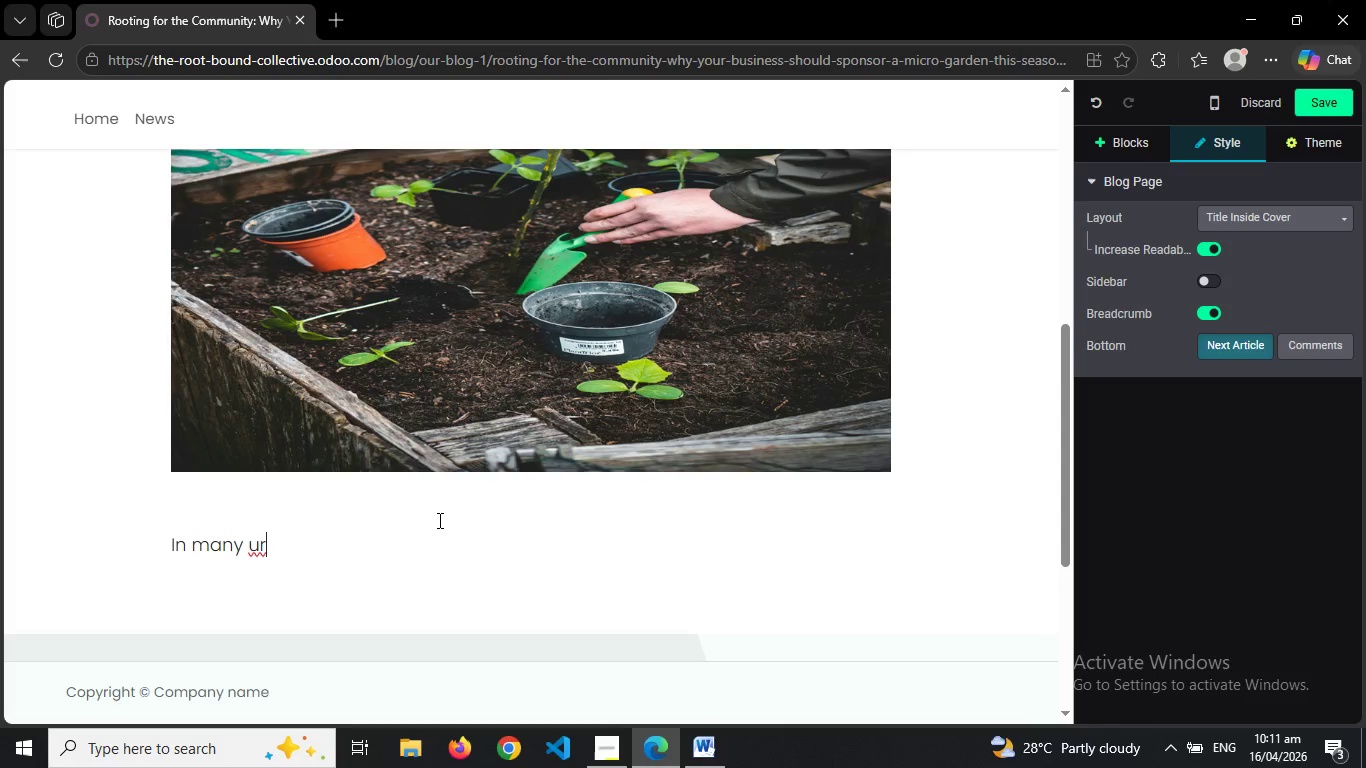 
type(ban )
 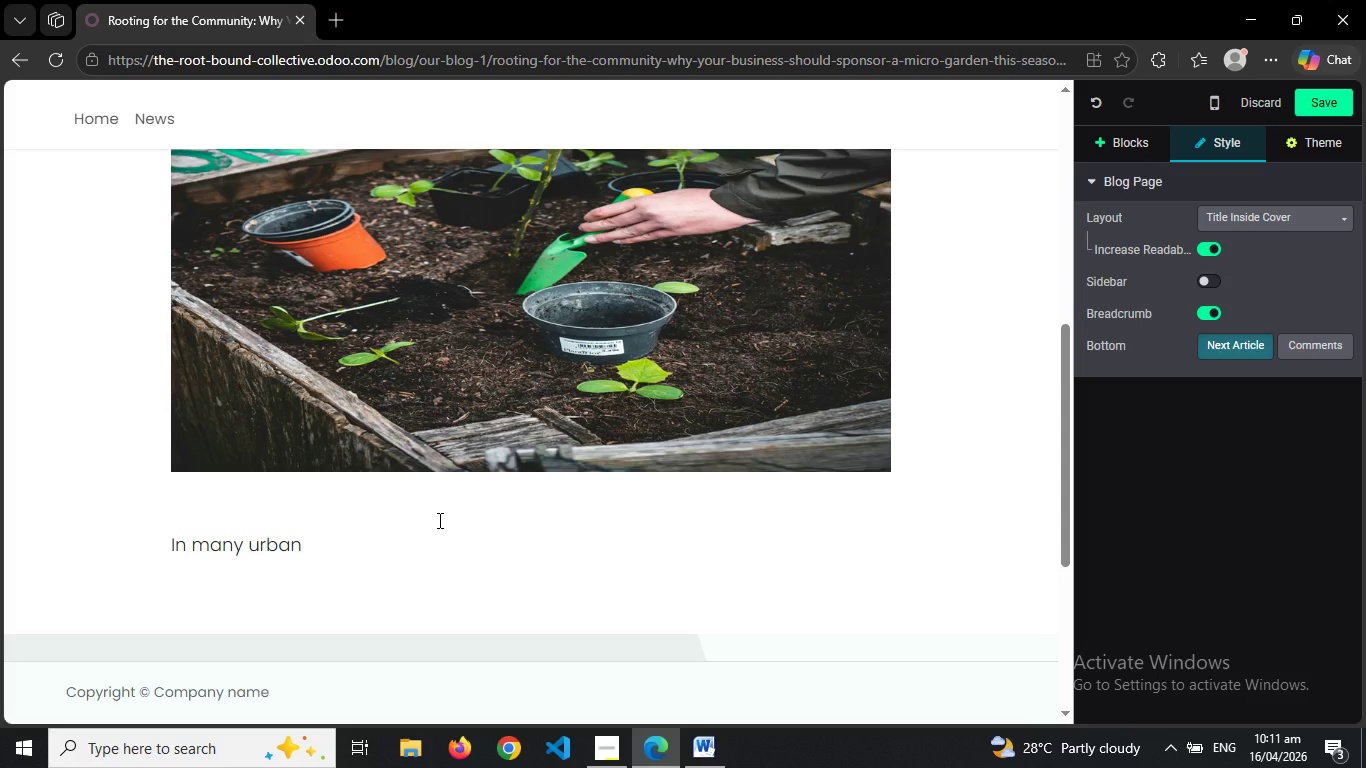 
wait(7.91)
 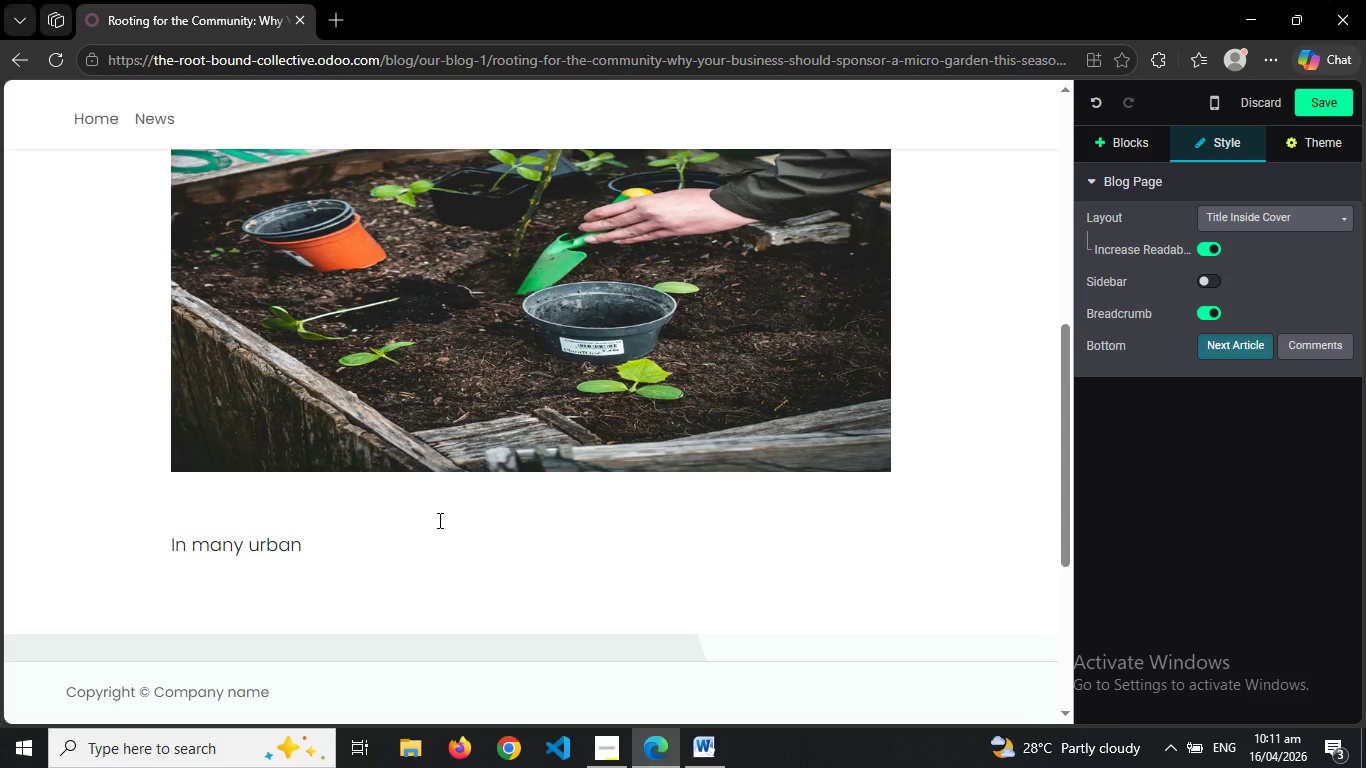 
type(comm)
 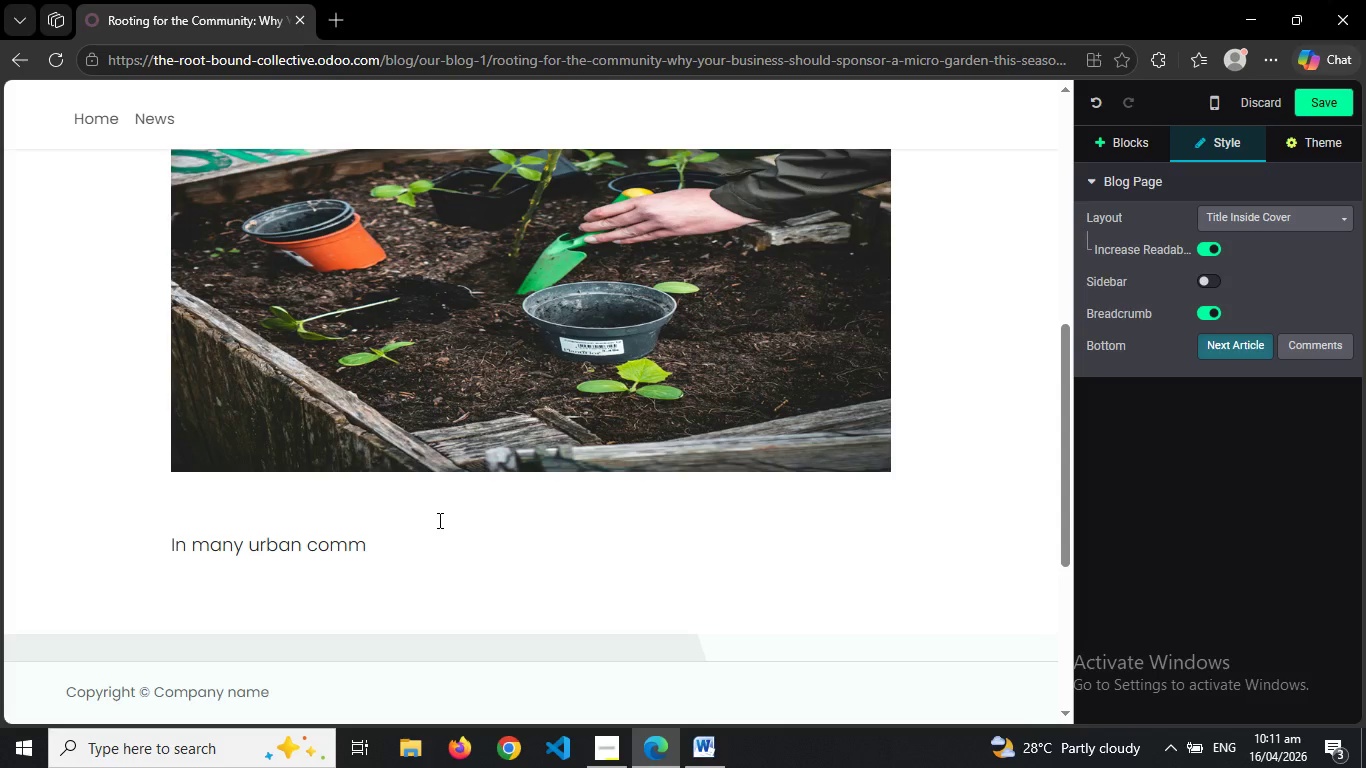 
wait(19.62)
 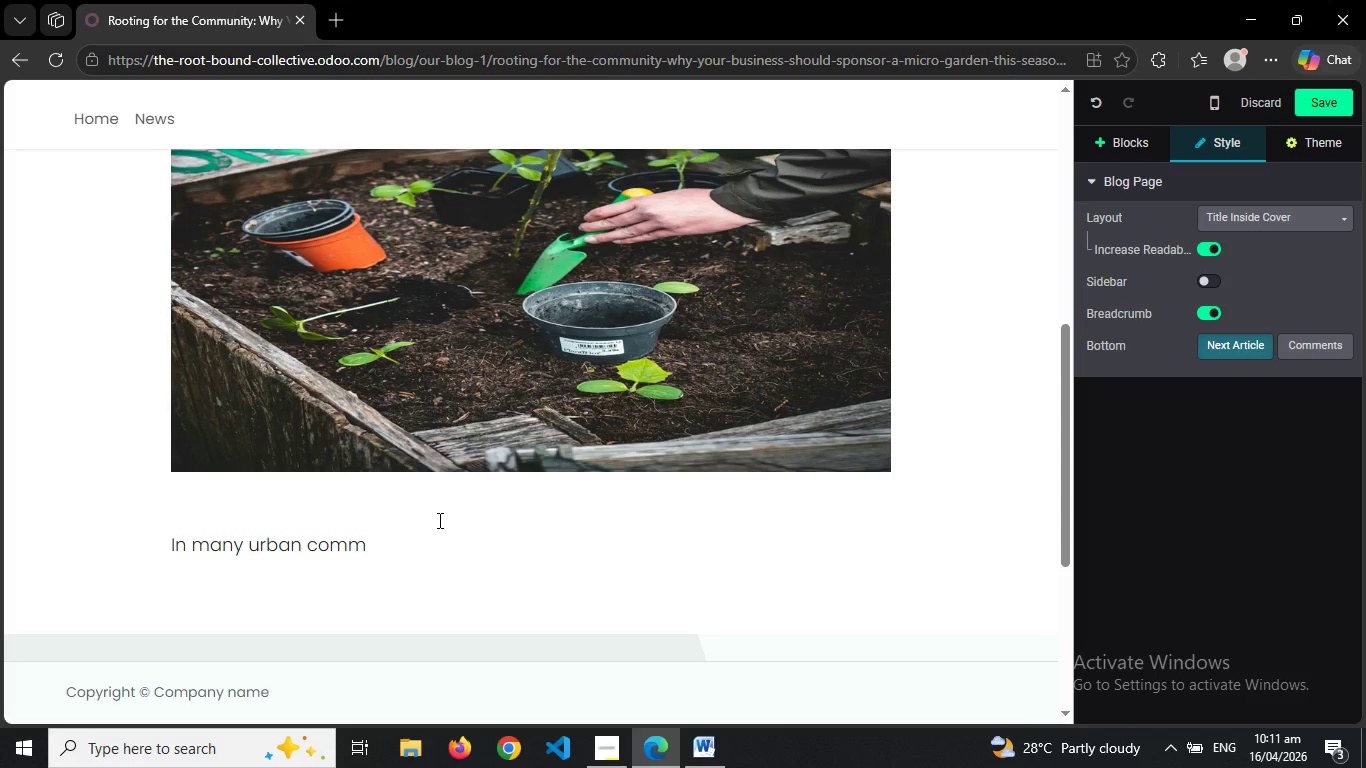 
type(unities, the availbilty of fresh and )
 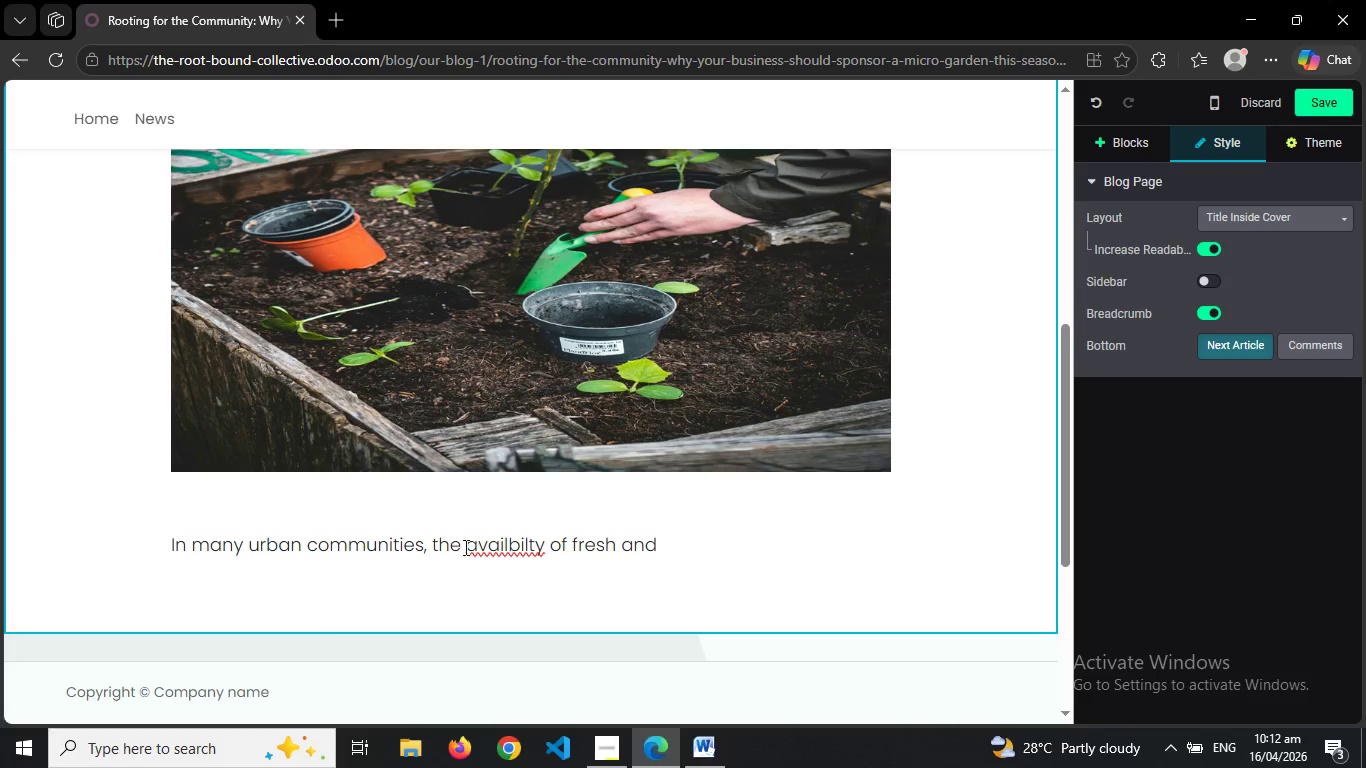 
right_click([467, 547])
 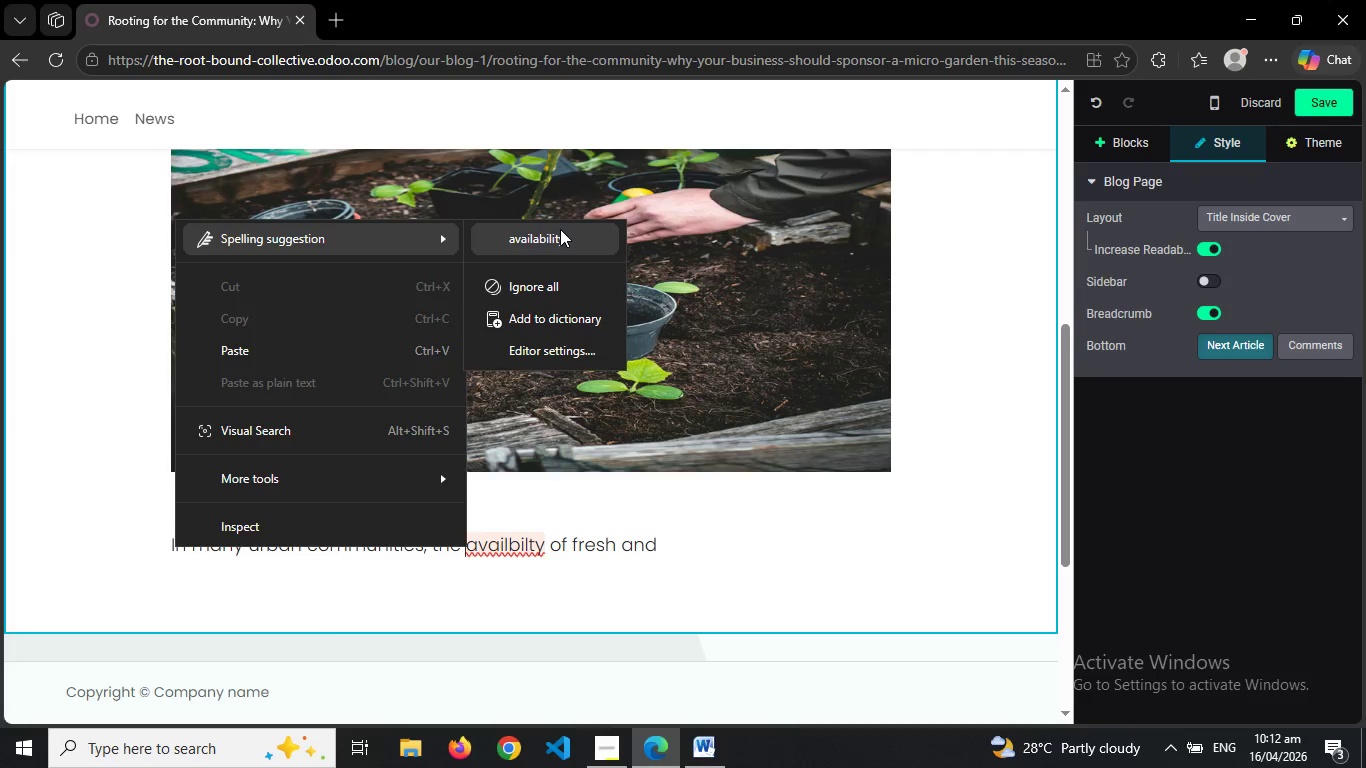 
left_click([560, 229])
 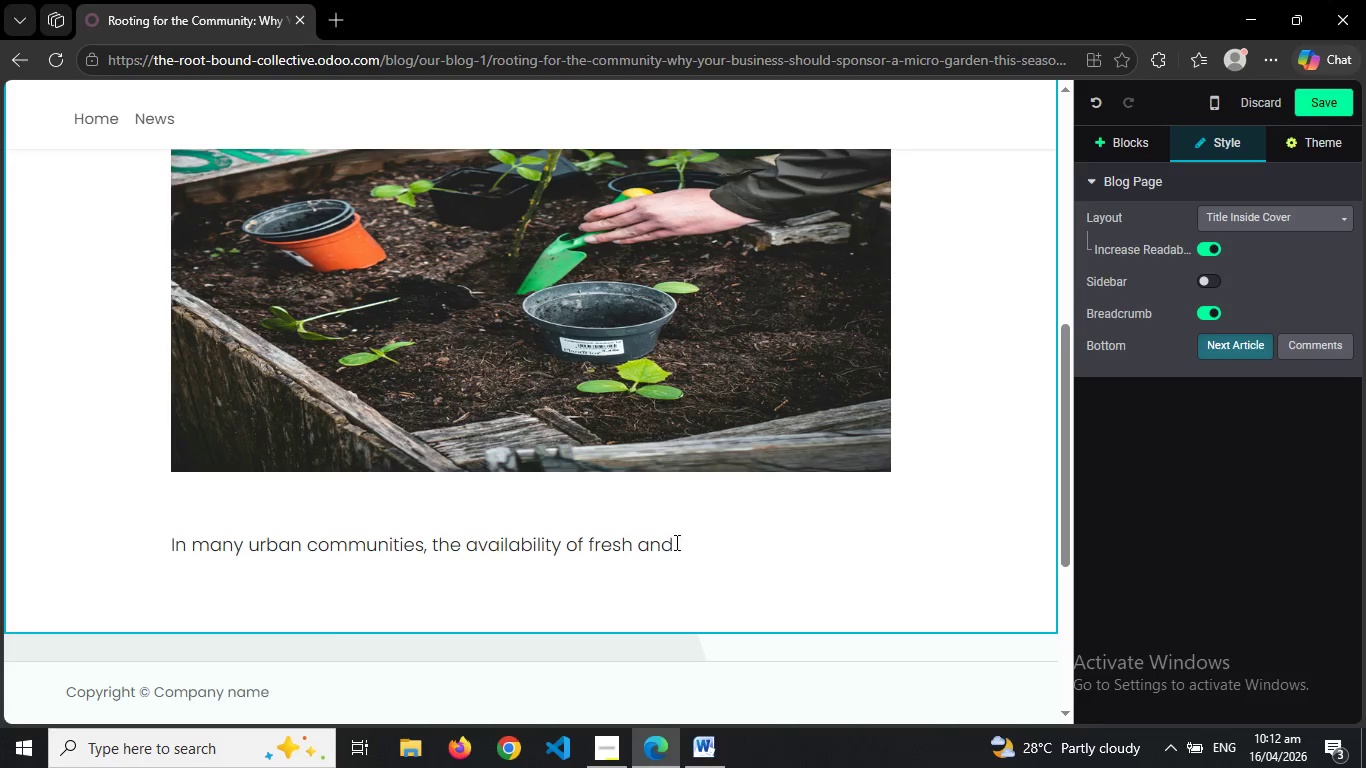 
left_click([684, 542])
 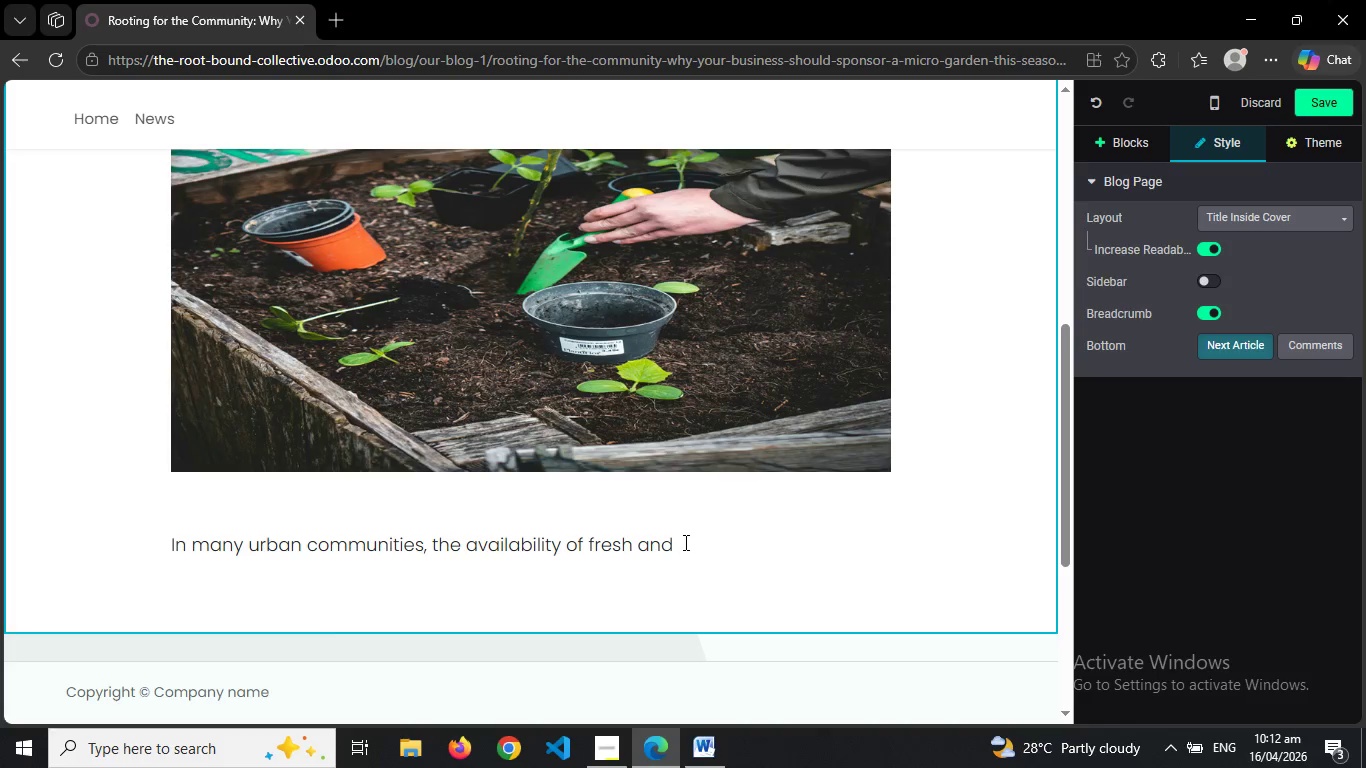 
type(healt)
key(Tab)
 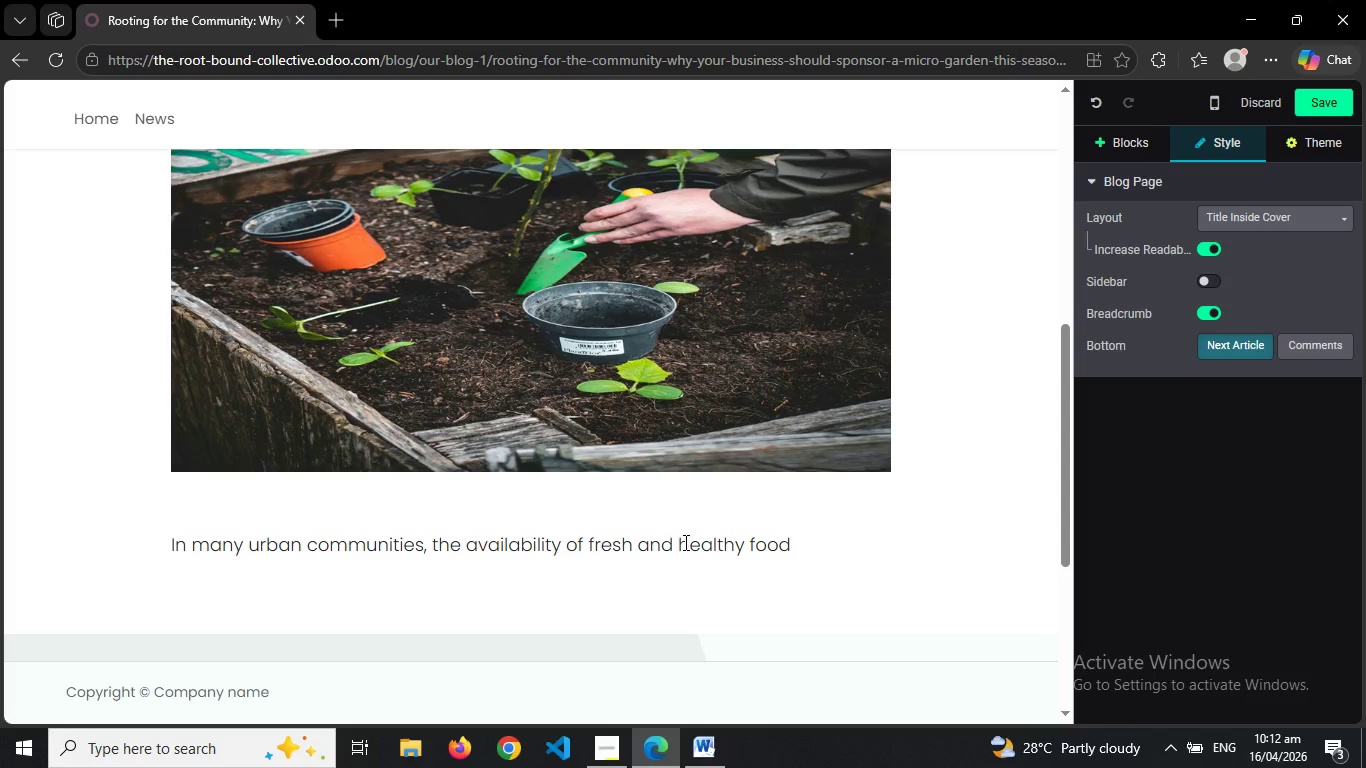 
wait(5.3)
 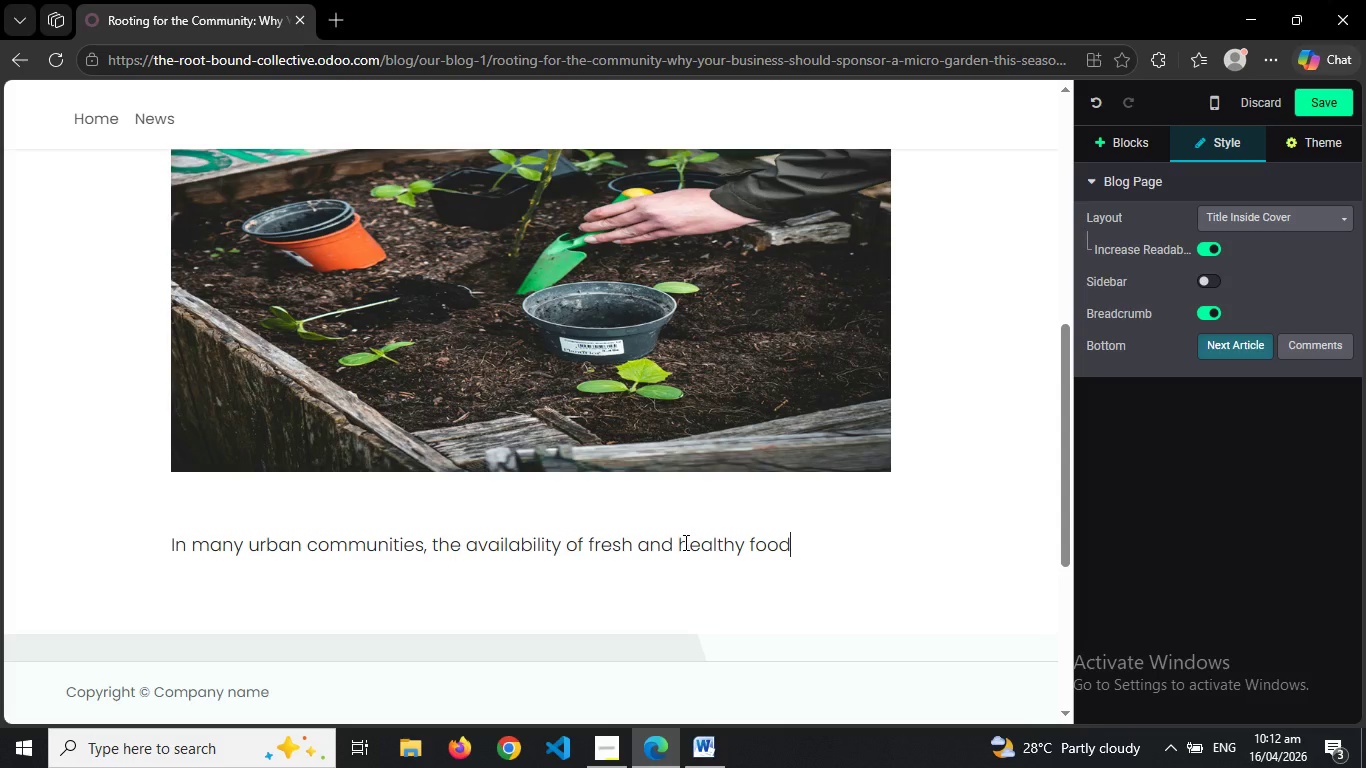 
type( is scarce. In such community)
key(Backspace)
type(ies, qh)
key(Backspace)
key(Backspace)
type(which are known as "food deserts," the people are k)
key(Backspace)
type(left with no choice)
key(Tab)
type( consume processed fr)
key(Backspace)
type(oods. How )
key(Backspace)
type(w)
key(Backspace)
type(ever )
 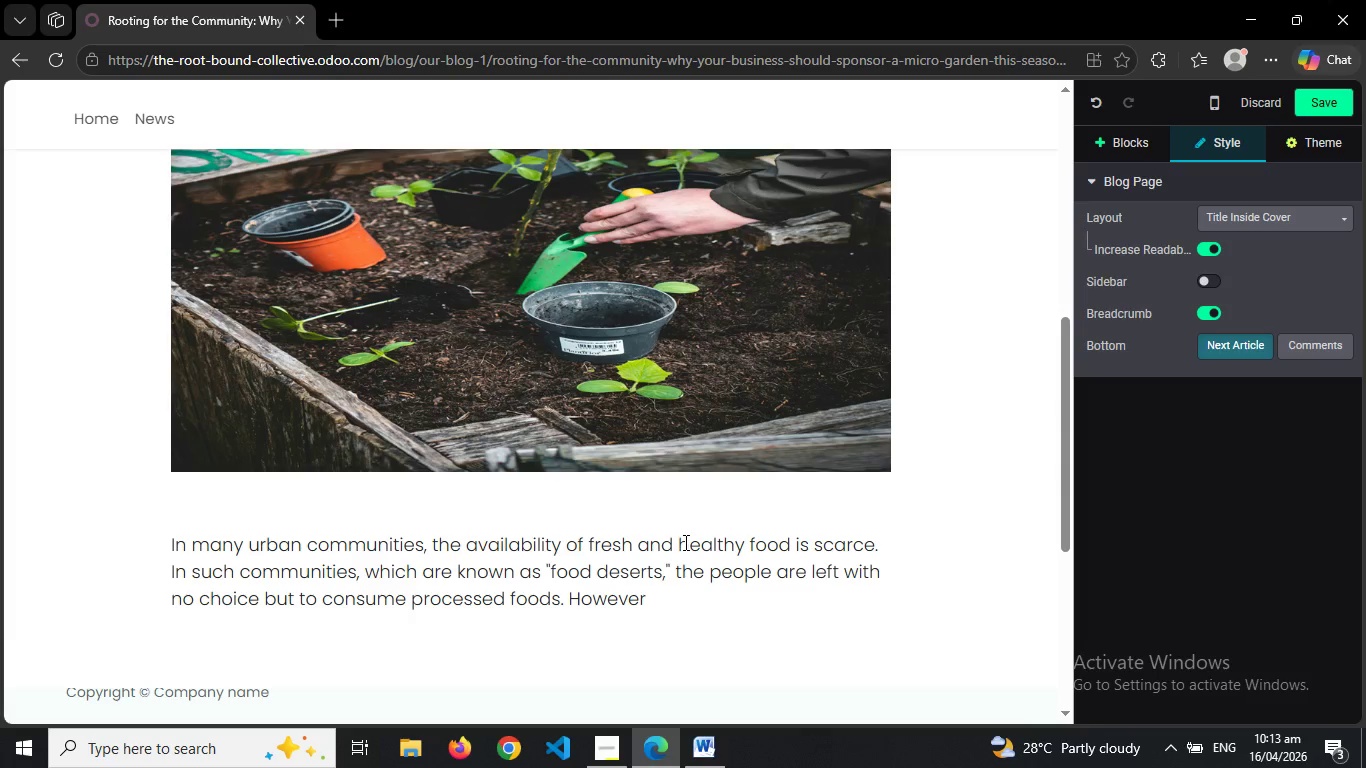 
wait(14.67)
 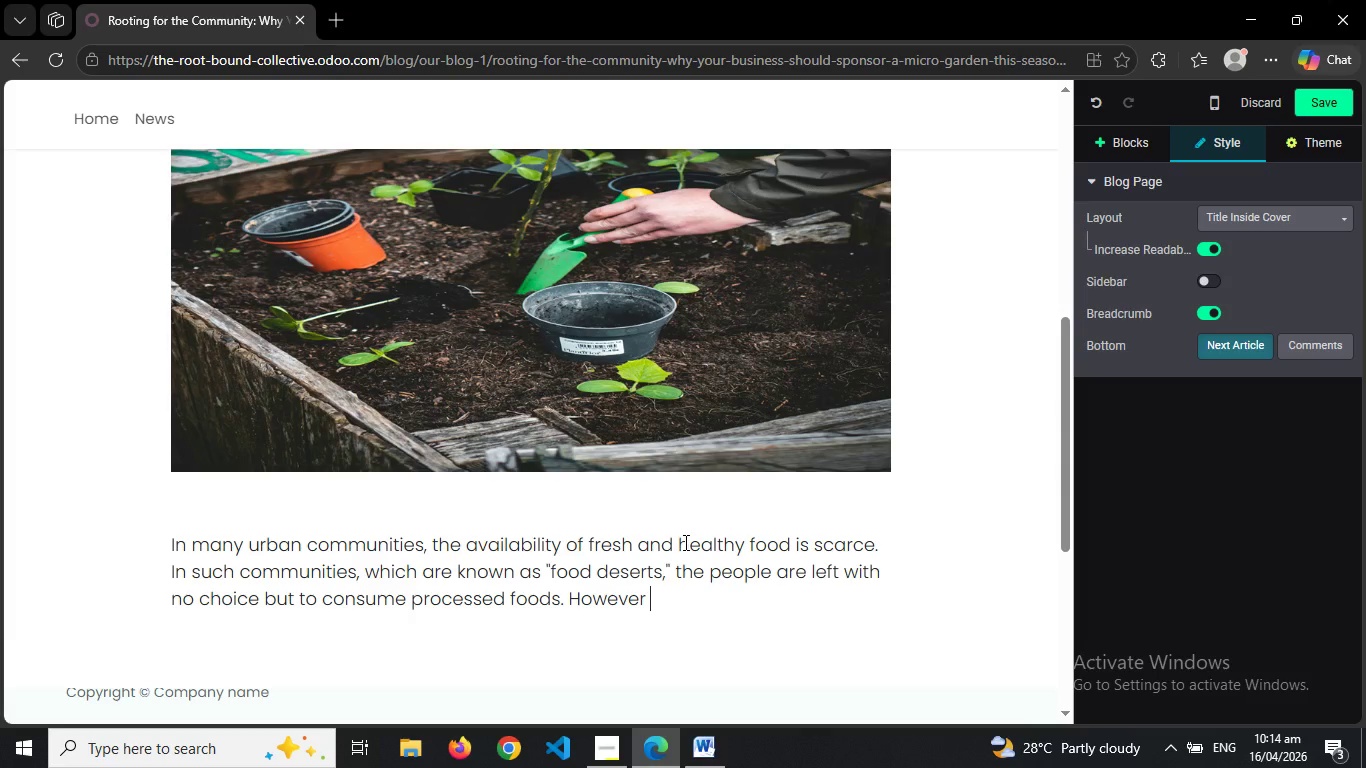 
key(Backspace)
type(, although the problr)
key(Backspace)
type(em is daunting, local initatives have been successful in addressing it.)
 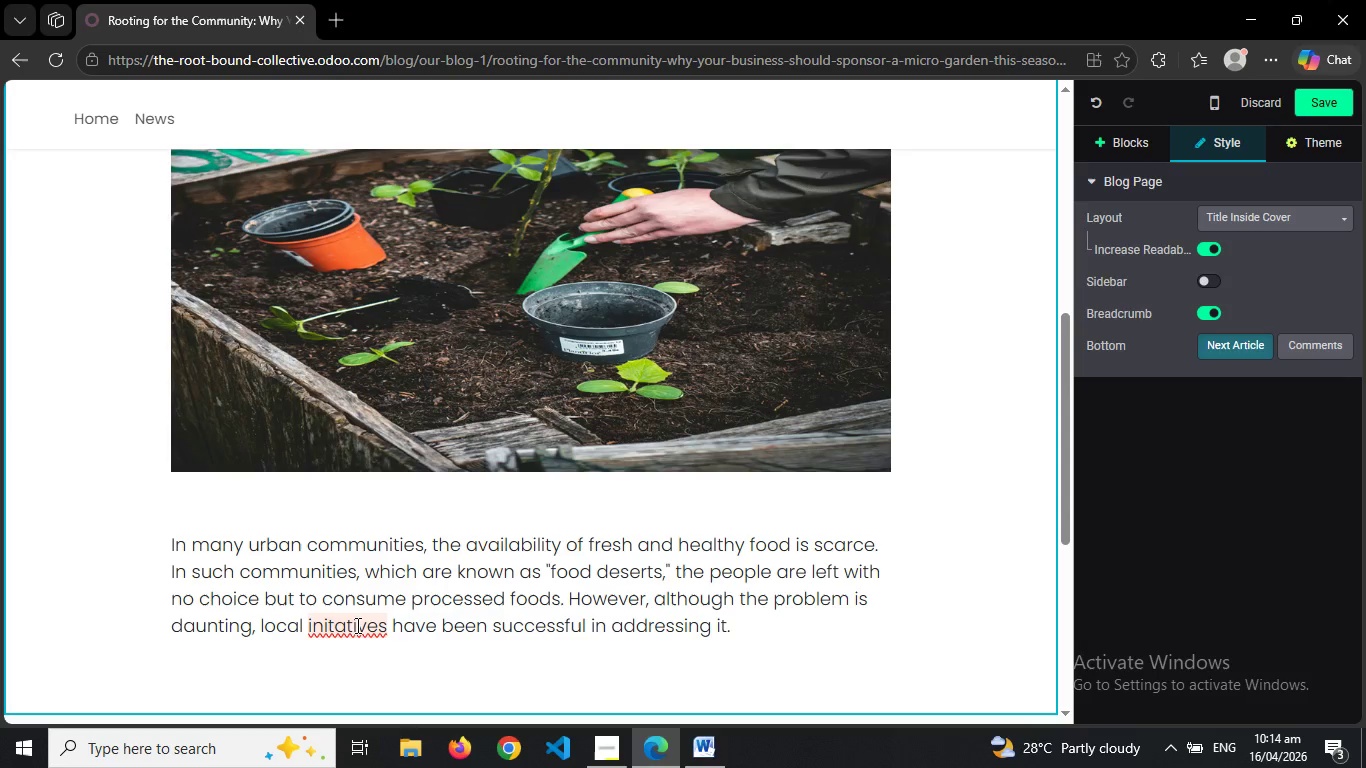 
right_click([356, 625])
 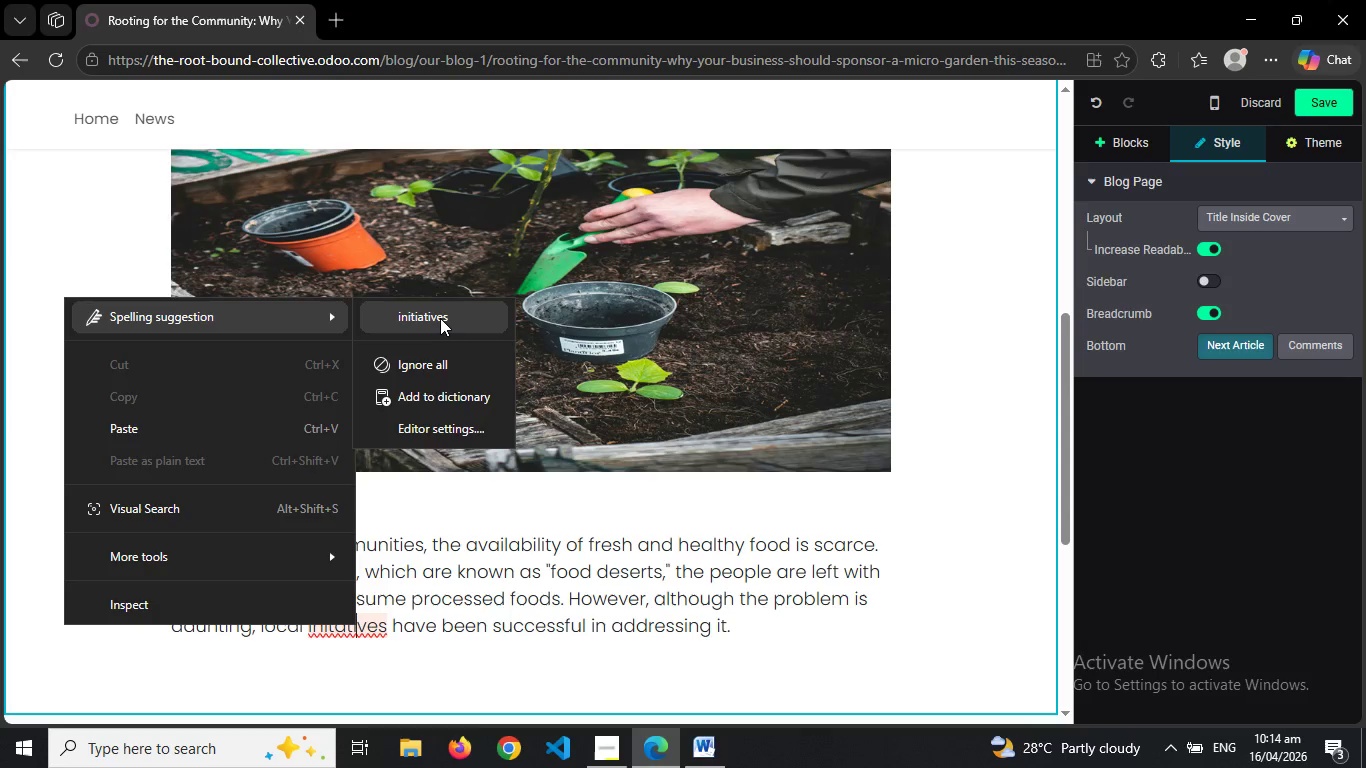 
left_click([440, 318])
 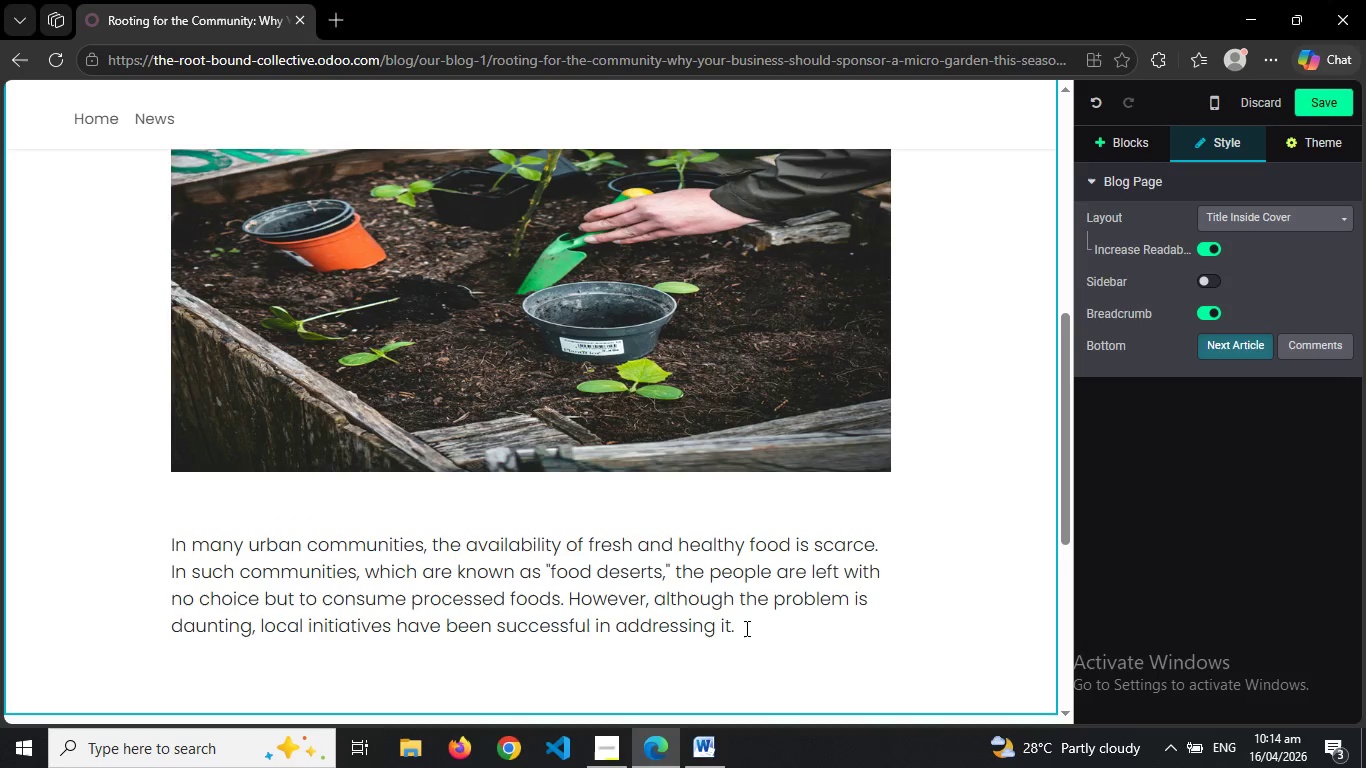 
left_click([745, 628])
 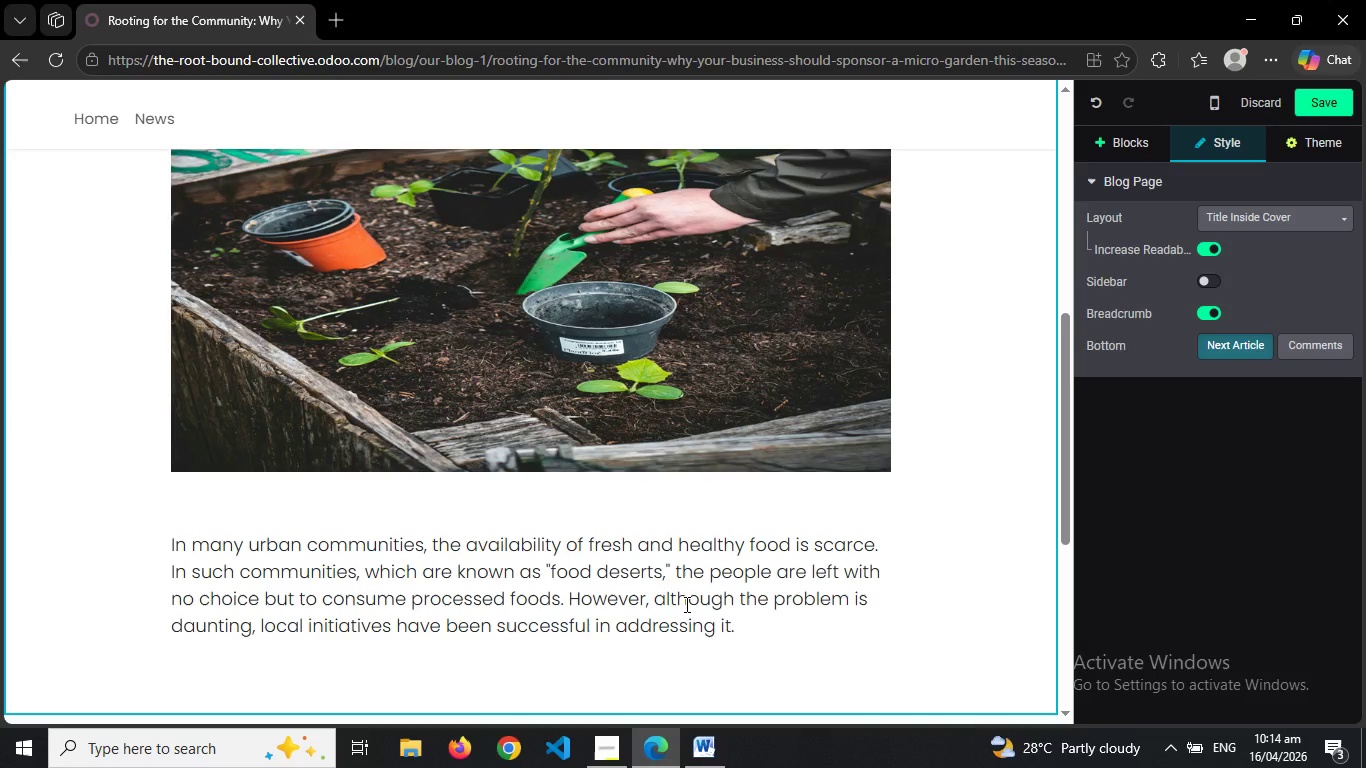 
wait(6.17)
 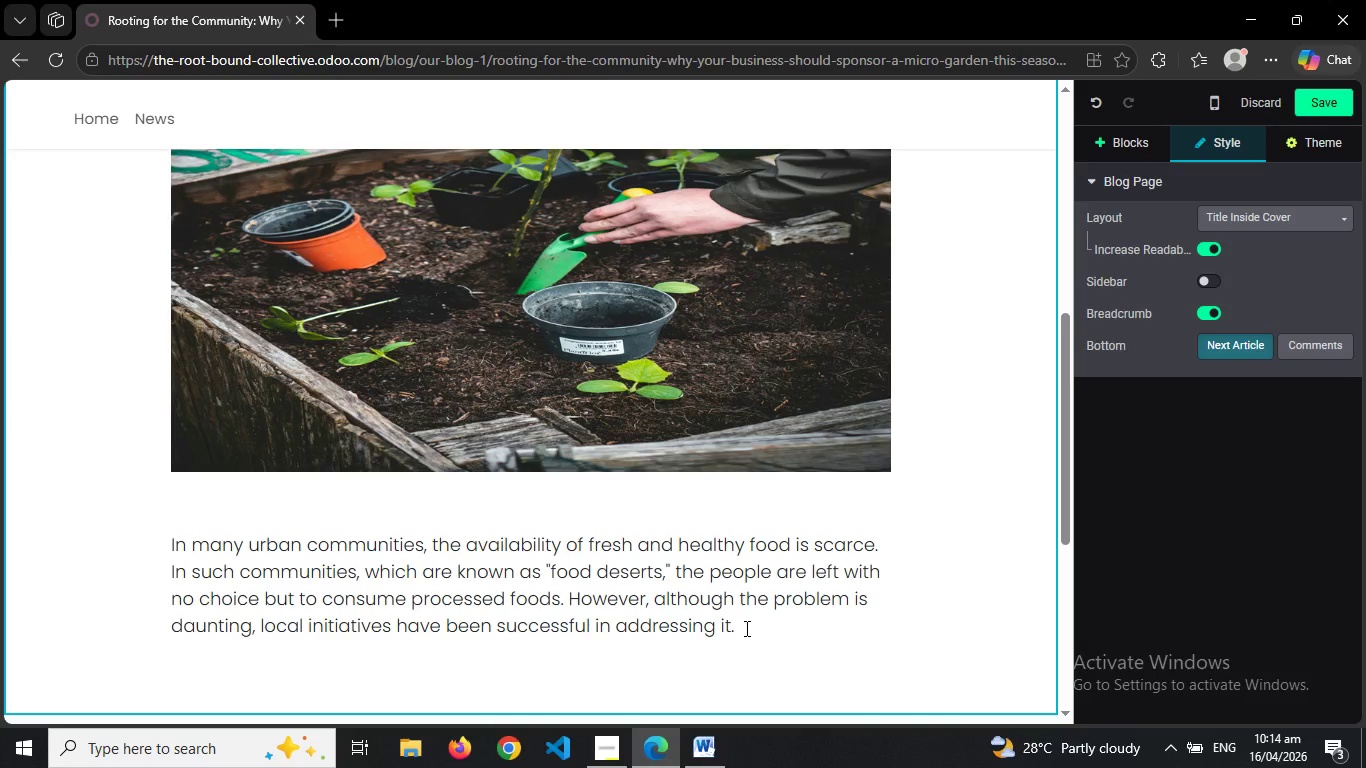 
left_click([620, 752])